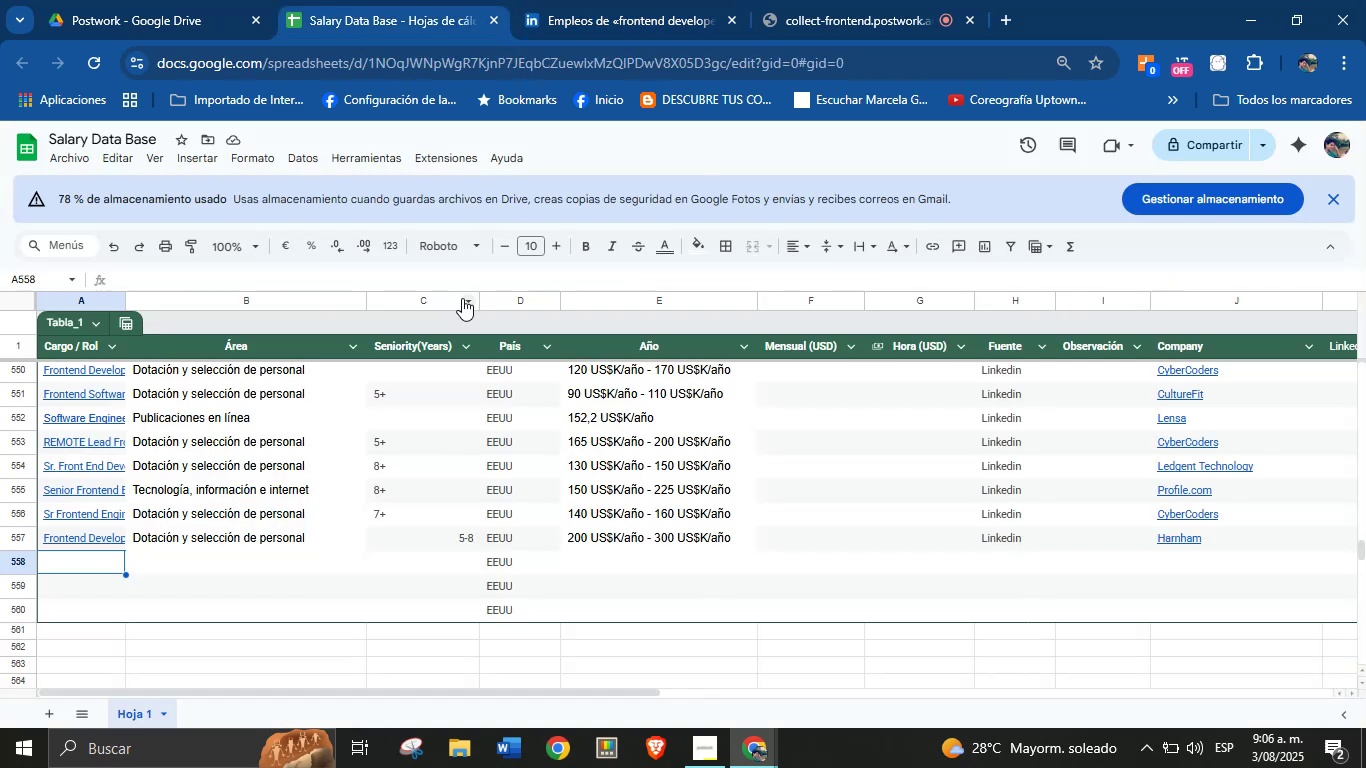 
key(Meta+V)
 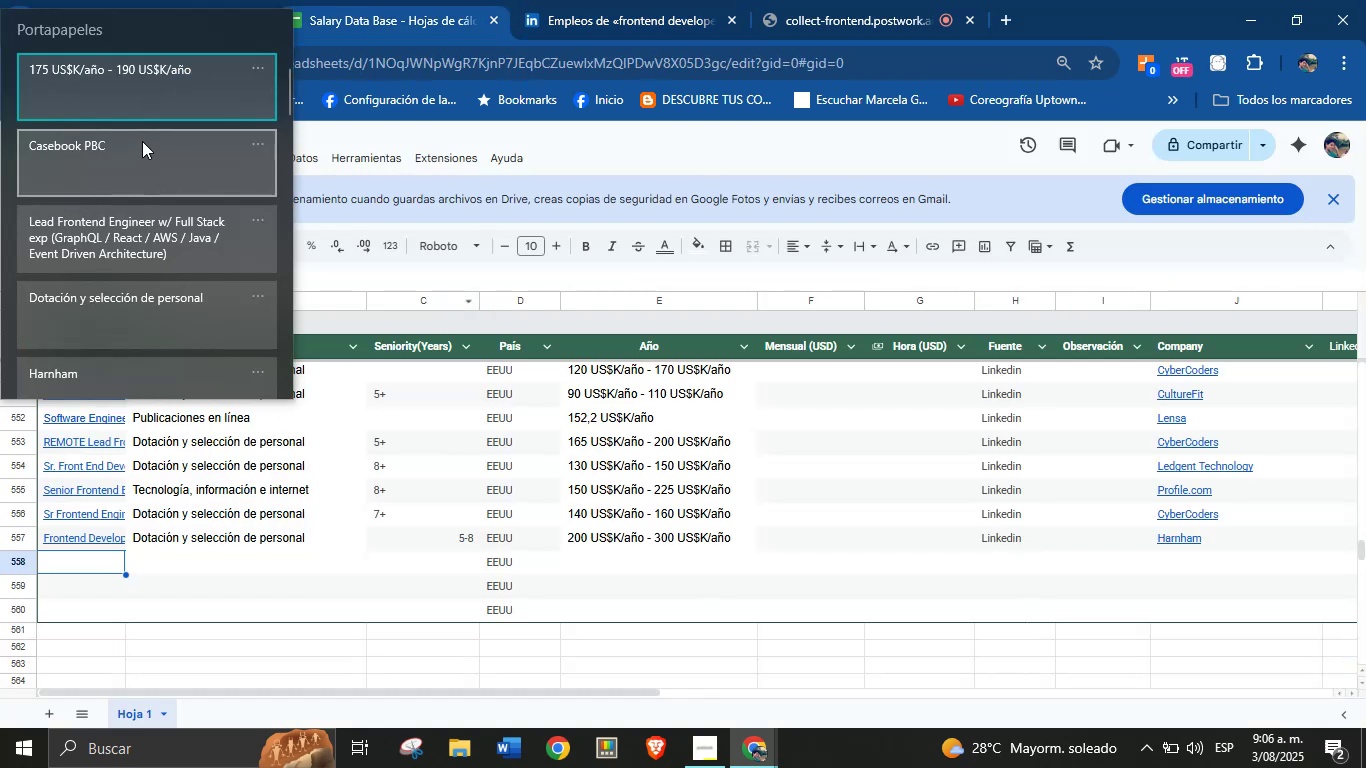 
left_click([156, 225])
 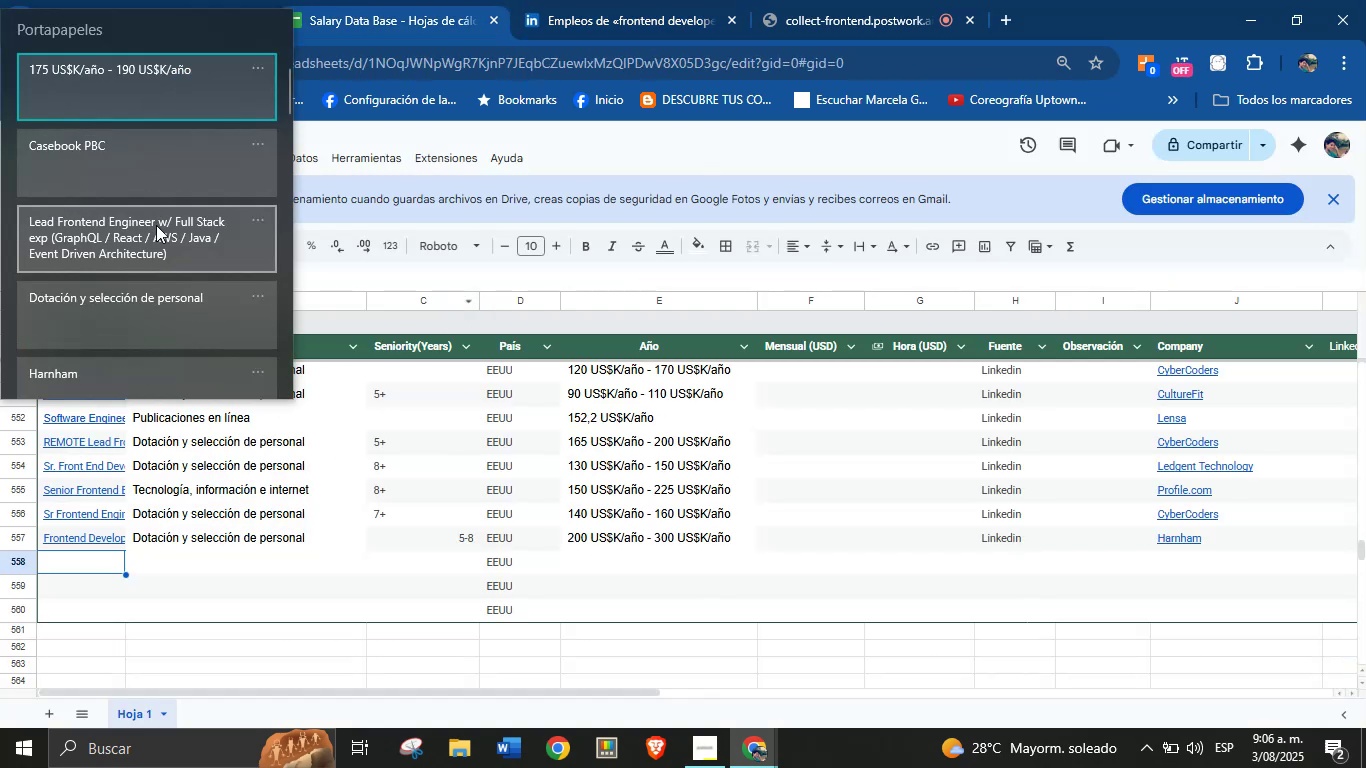 
key(Control+ControlLeft)
 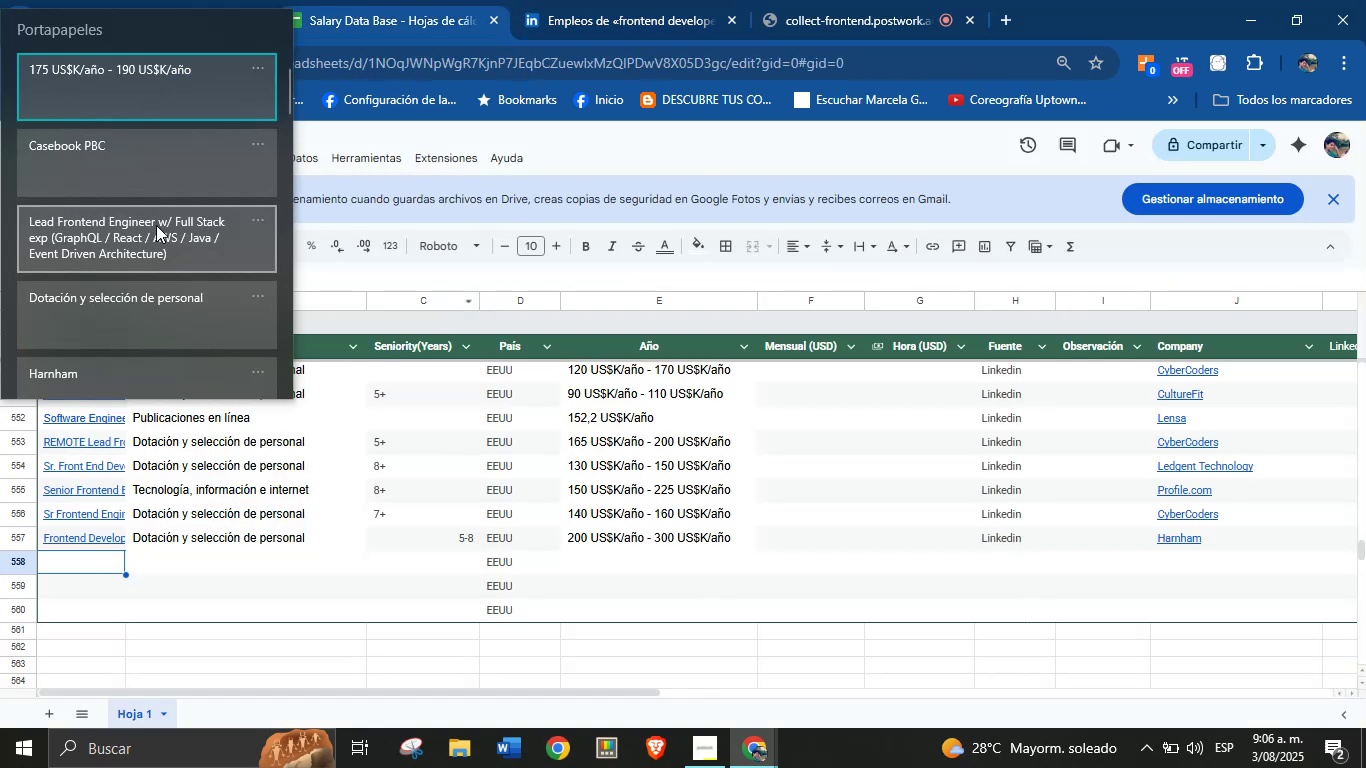 
key(Control+V)
 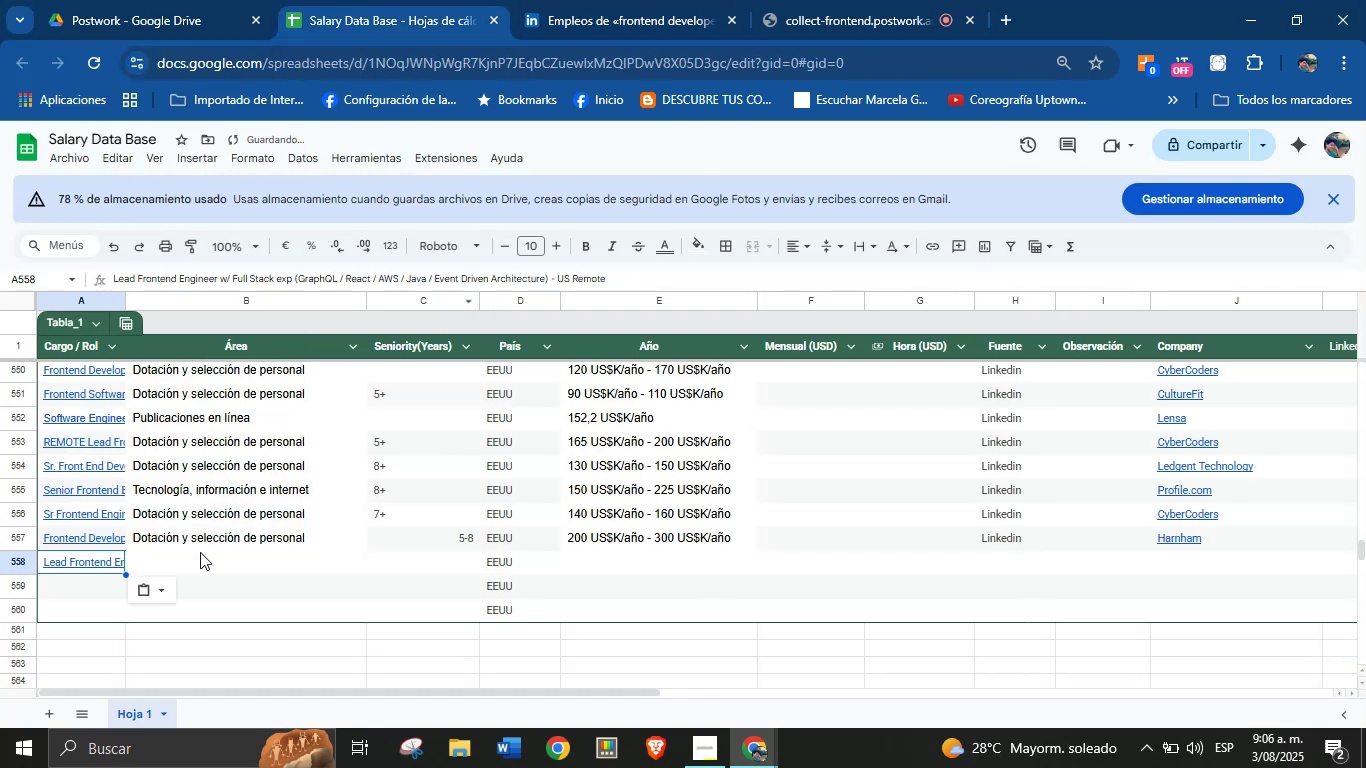 
left_click([204, 561])
 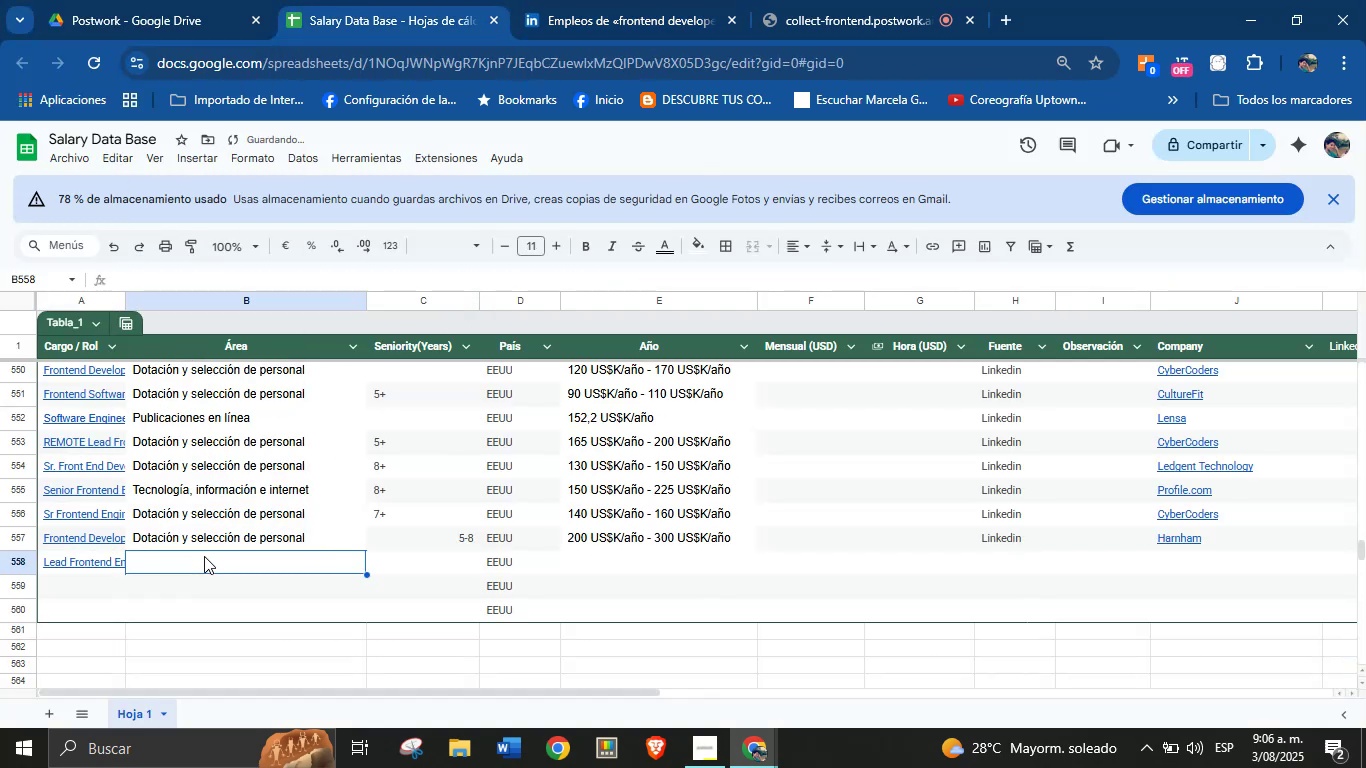 
key(Meta+MetaLeft)
 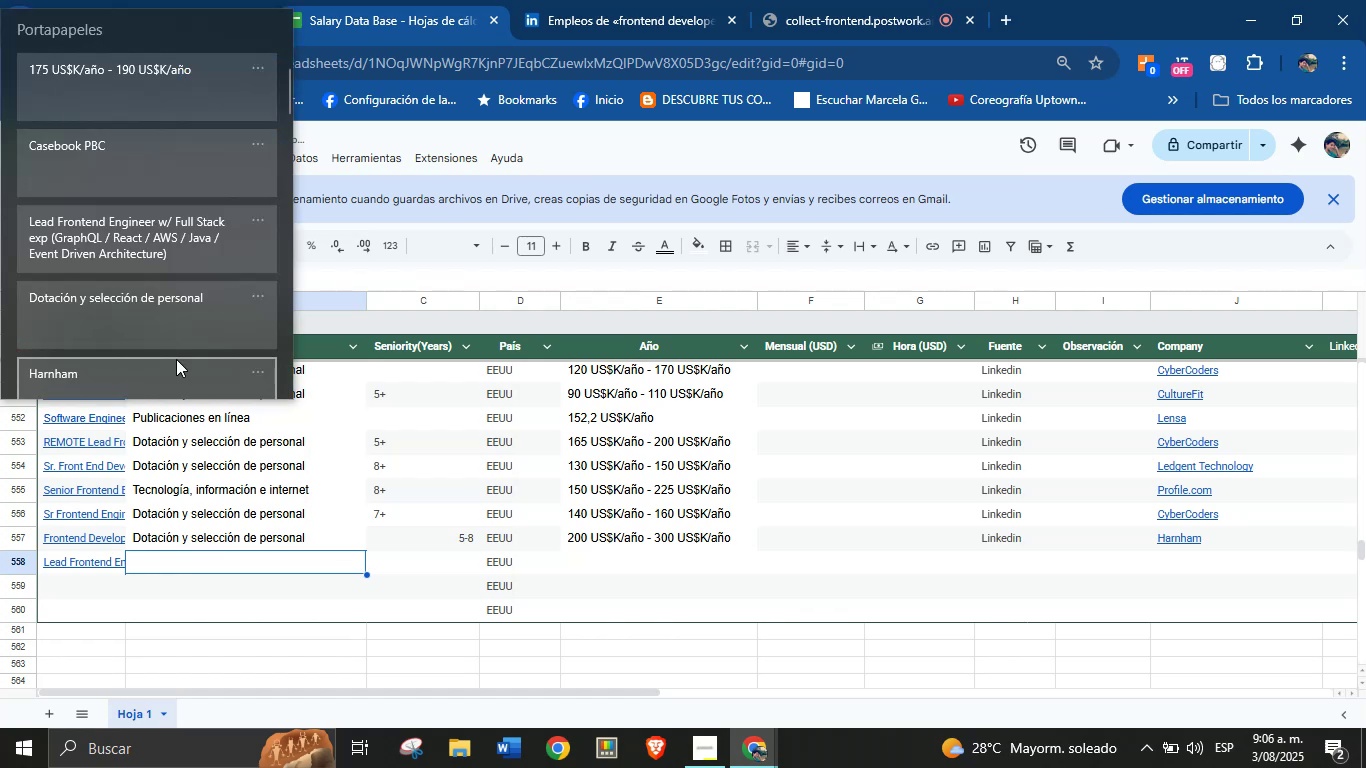 
key(Meta+MetaLeft)
 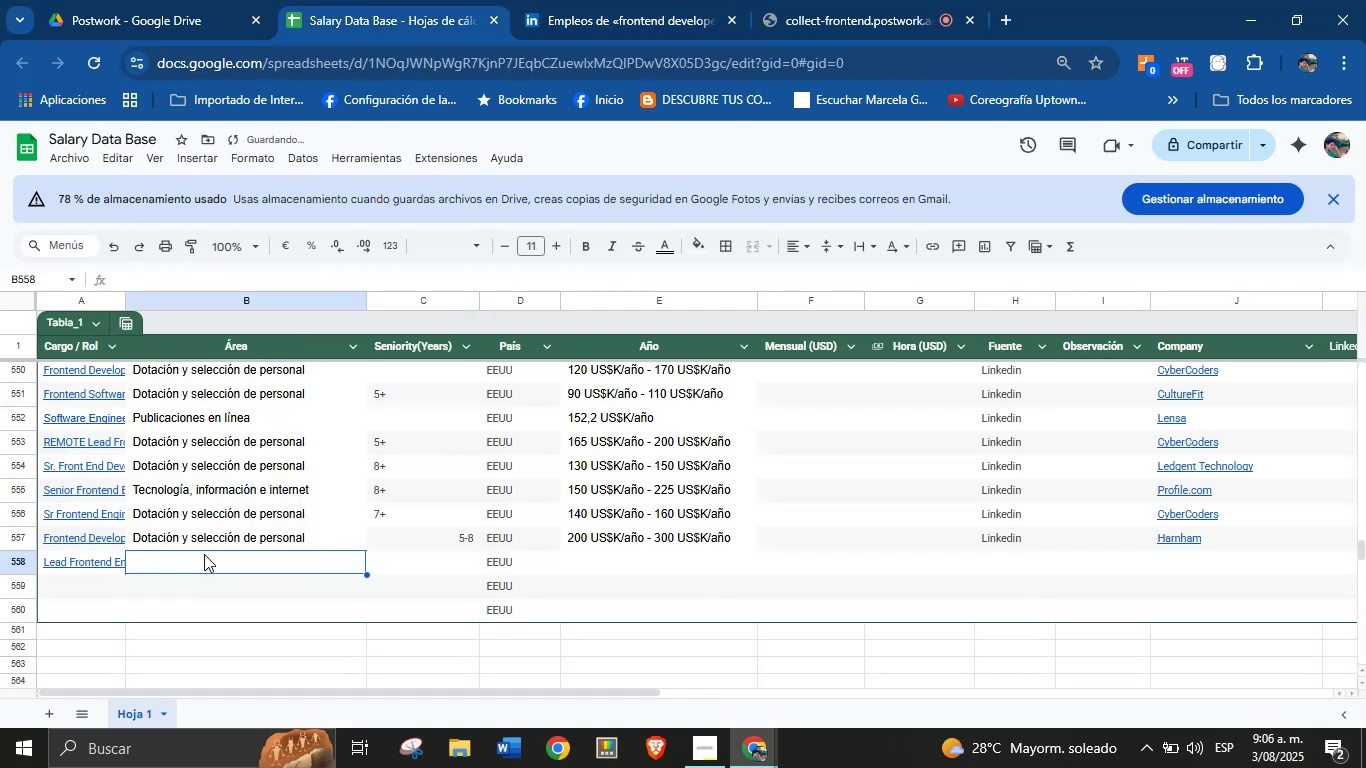 
key(Meta+V)
 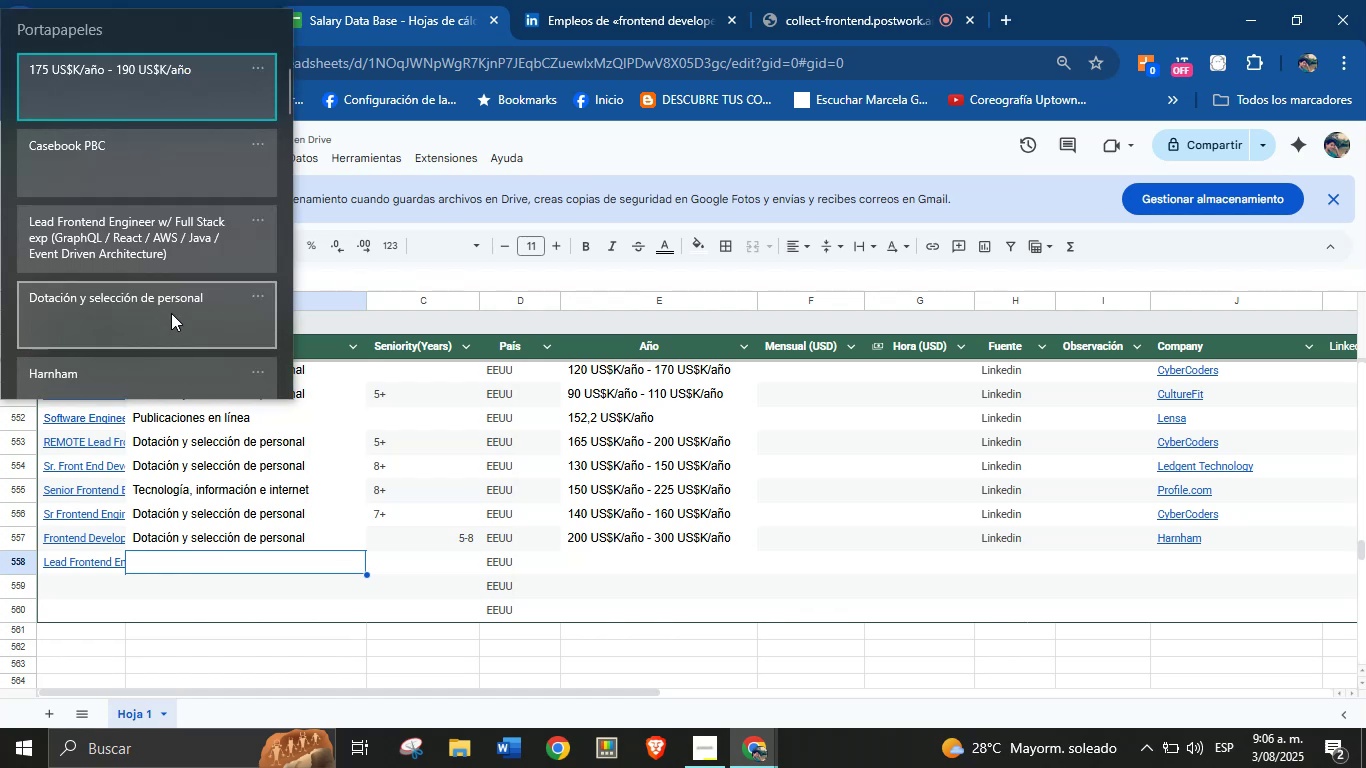 
double_click([583, 0])
 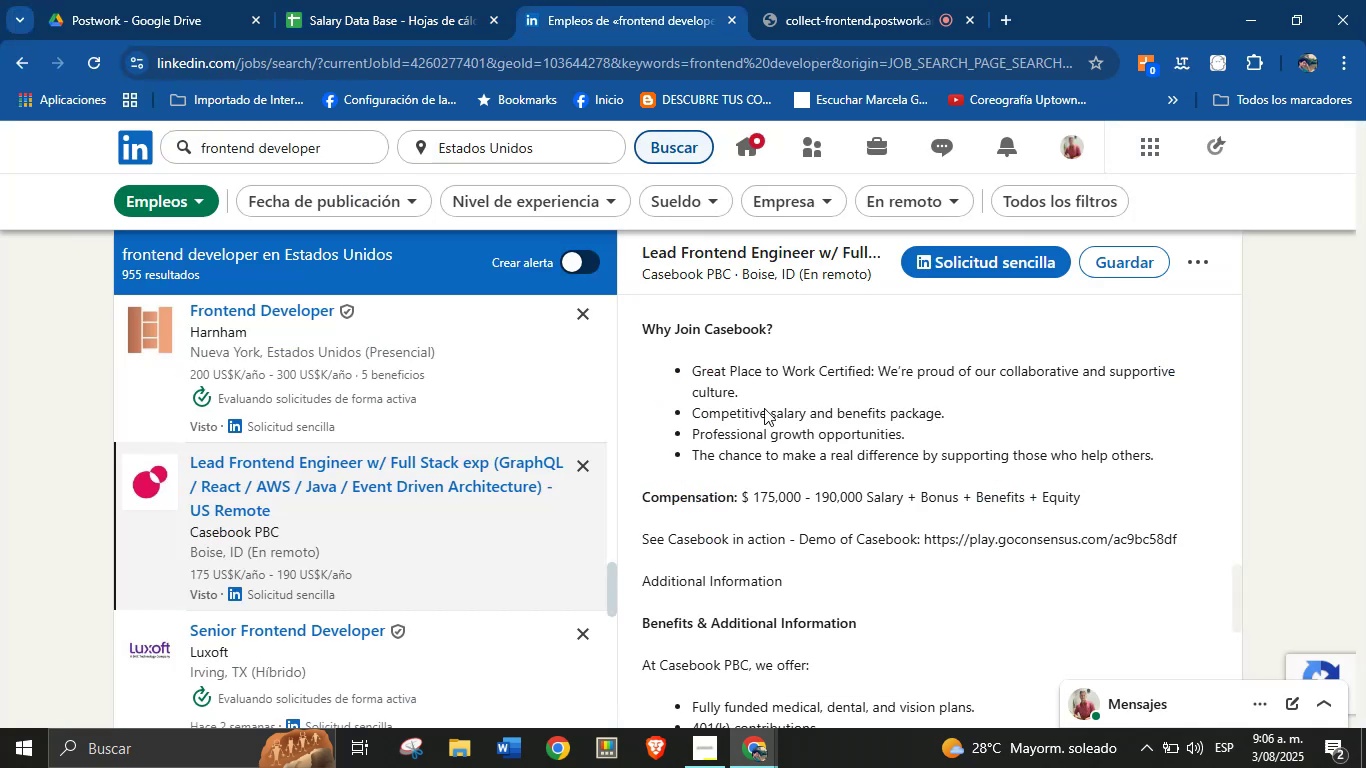 
scroll: coordinate [815, 463], scroll_direction: down, amount: 9.0
 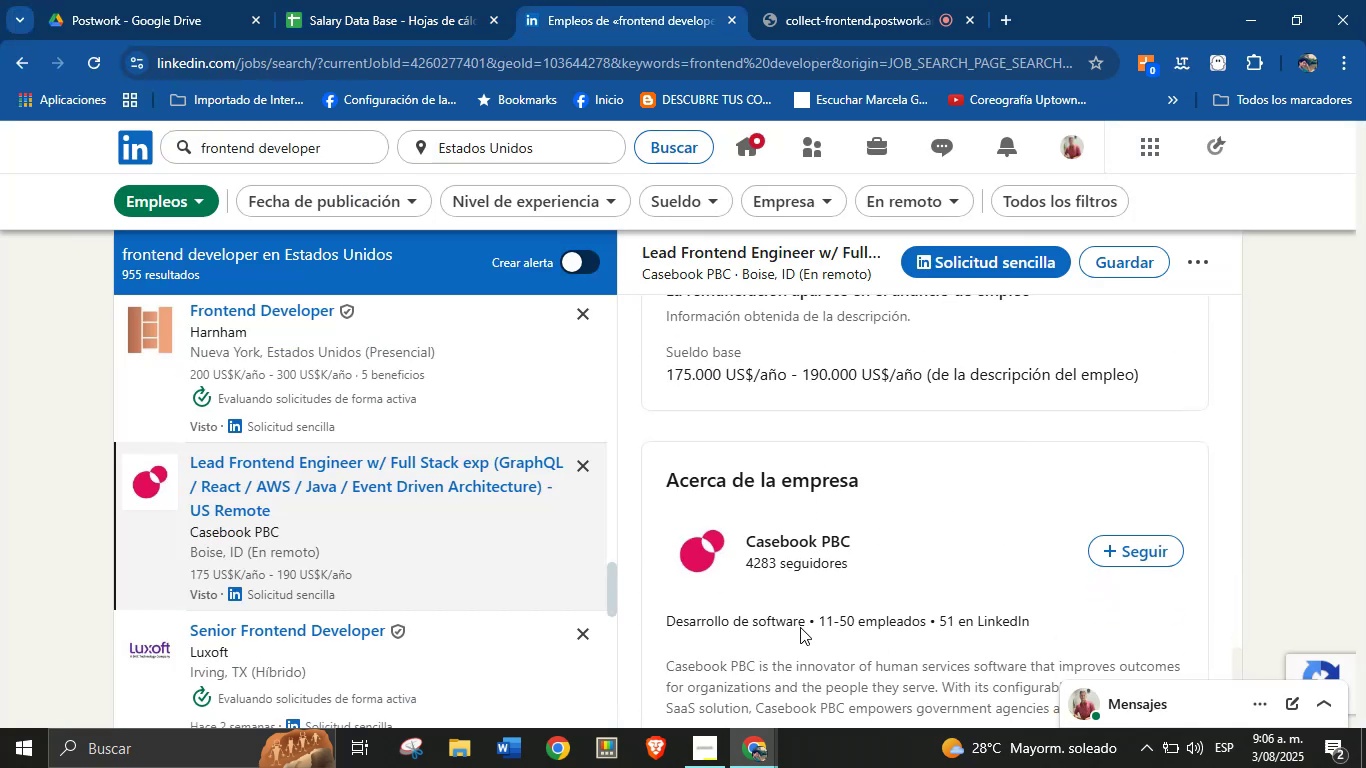 
left_click_drag(start_coordinate=[805, 622], to_coordinate=[789, 622])
 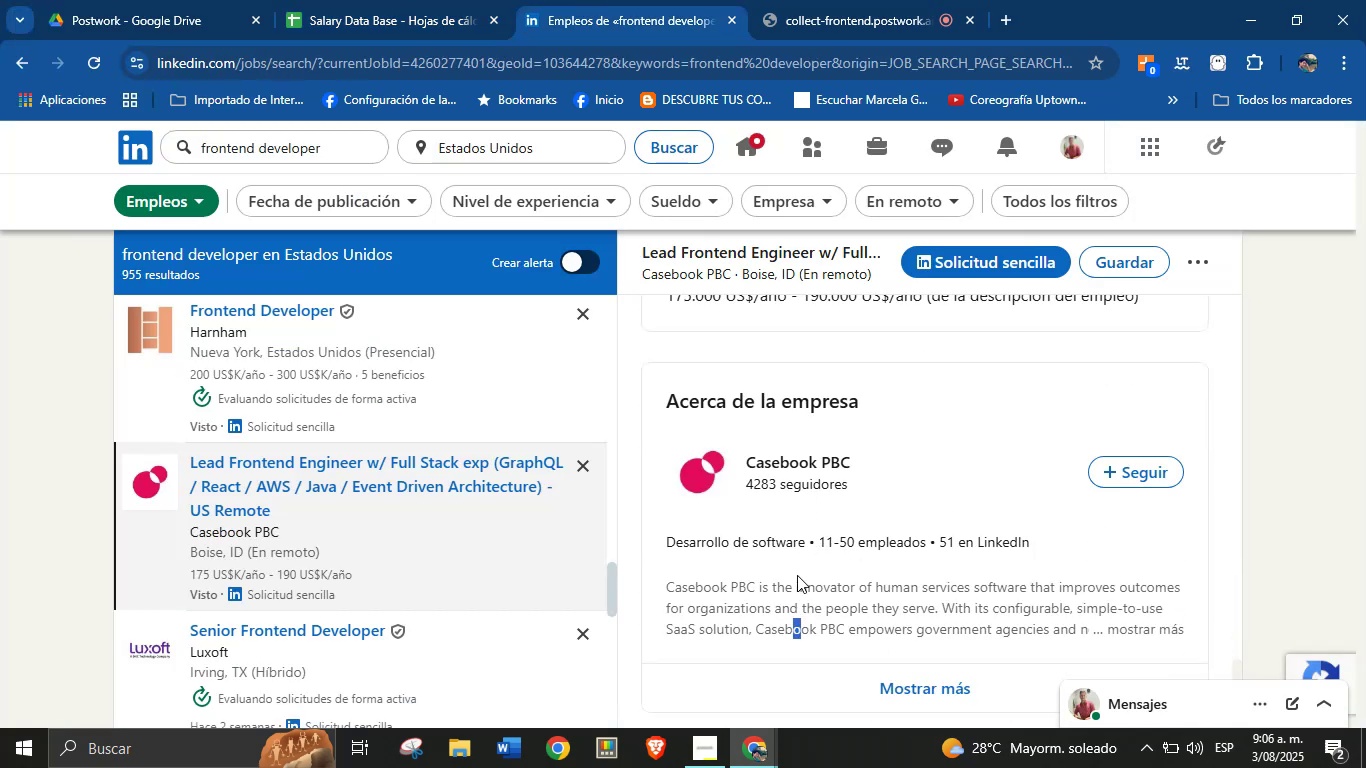 
left_click([797, 565])
 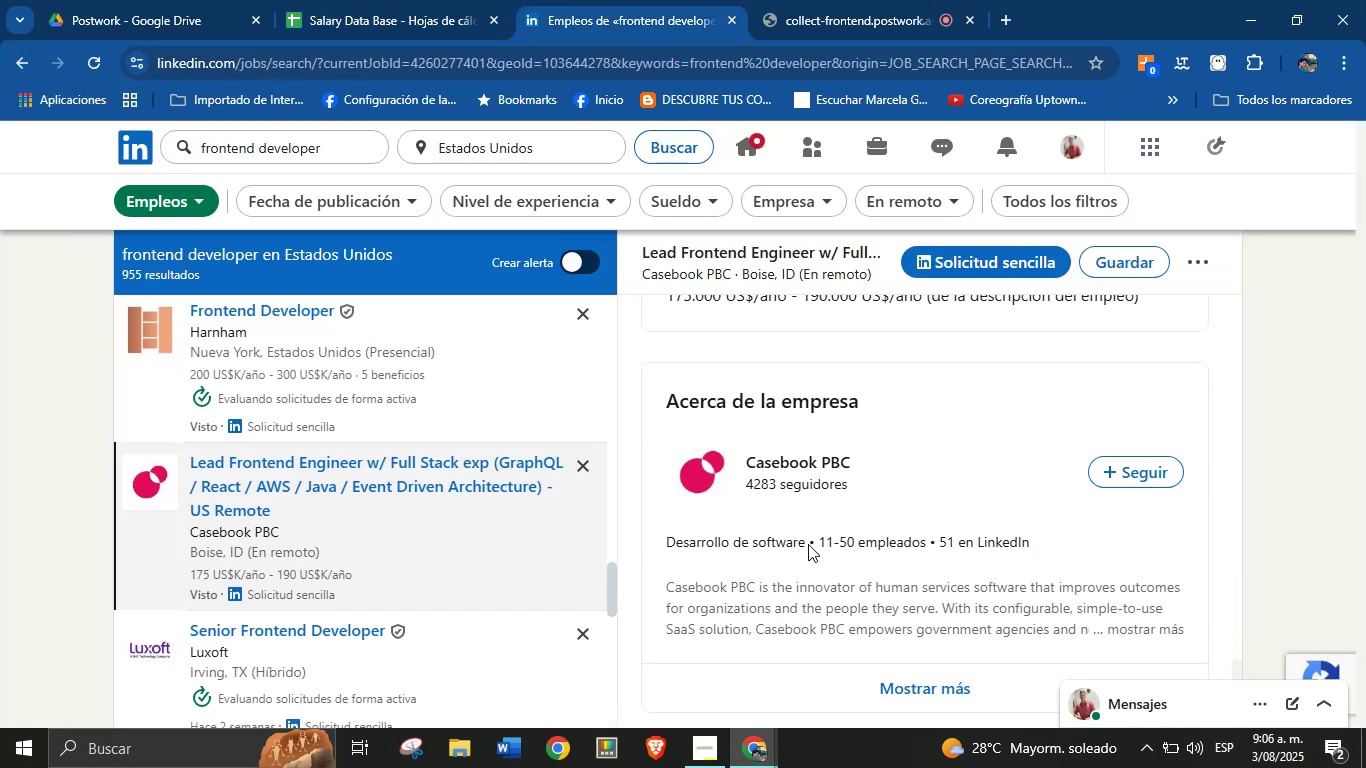 
left_click_drag(start_coordinate=[804, 544], to_coordinate=[665, 538])
 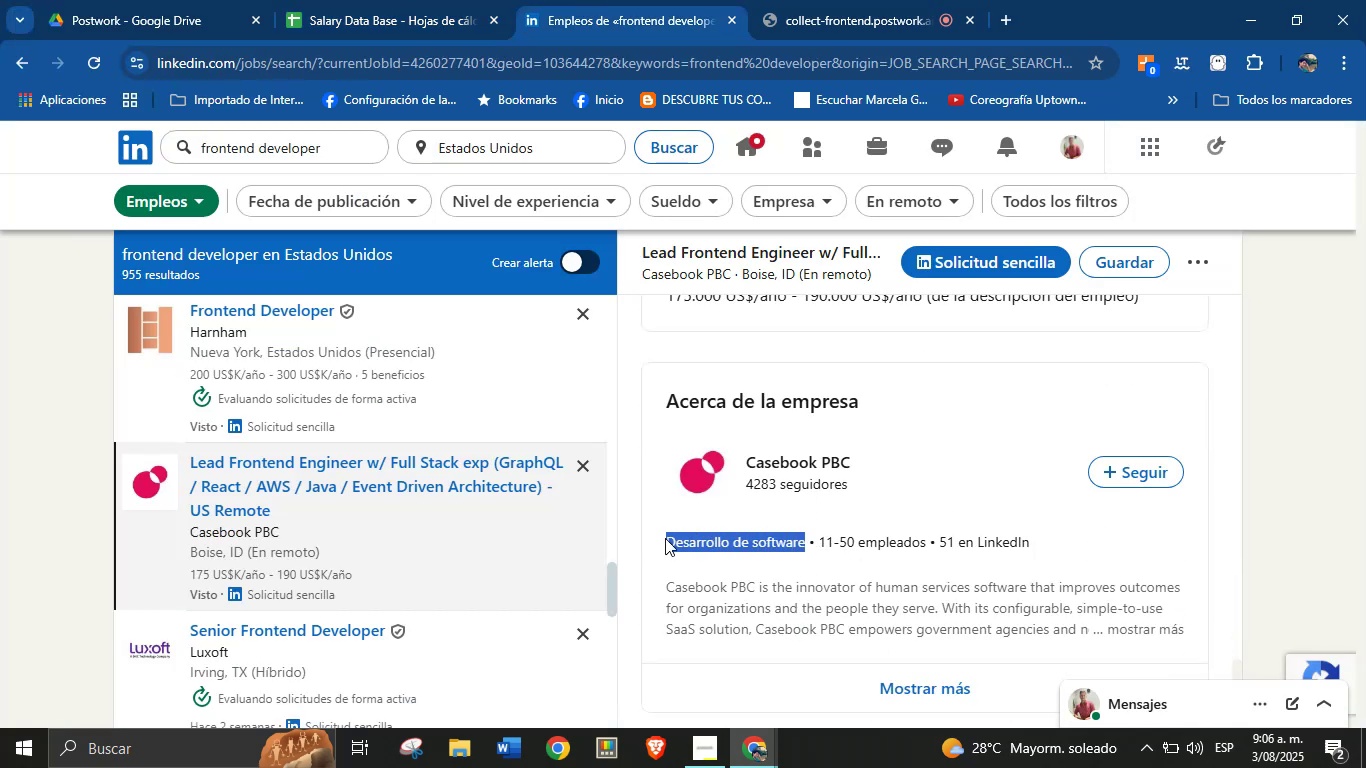 
key(Alt+AltLeft)
 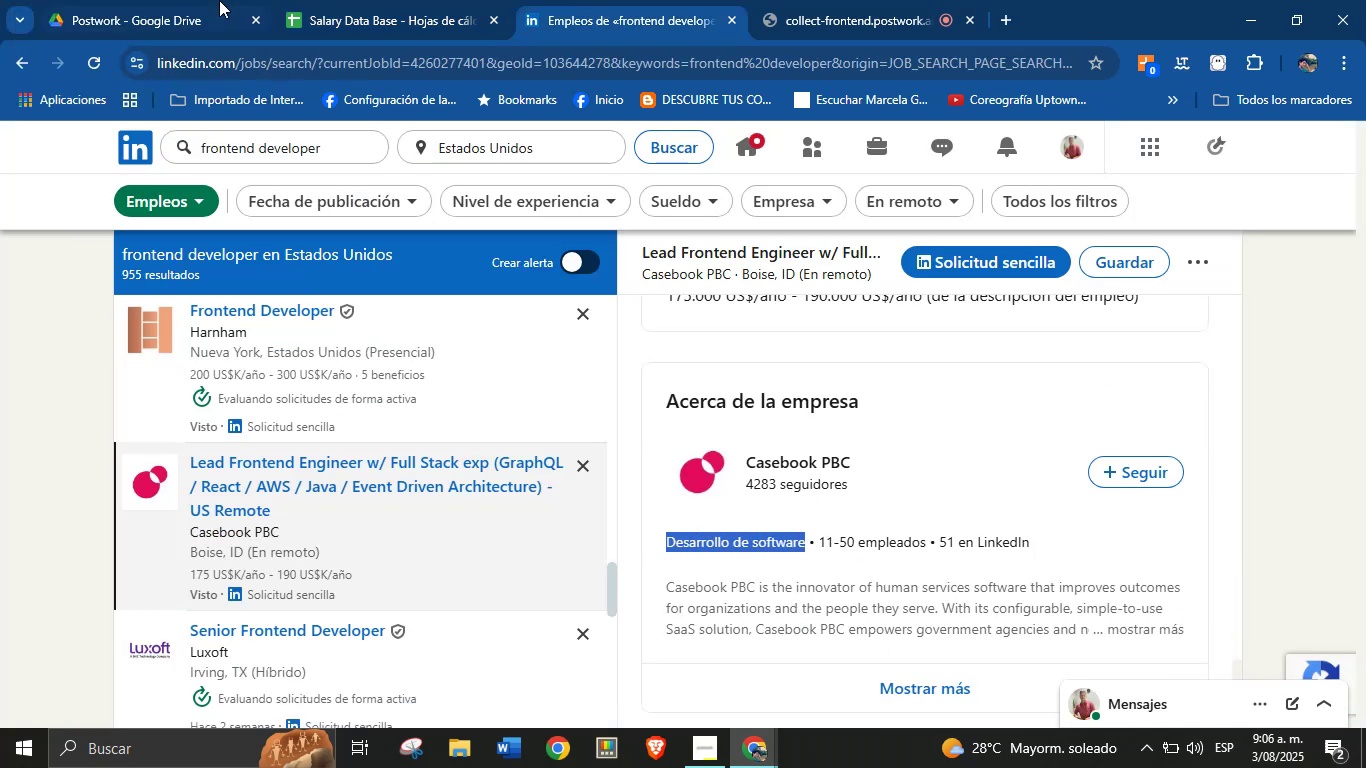 
key(Alt+Control+ControlLeft)
 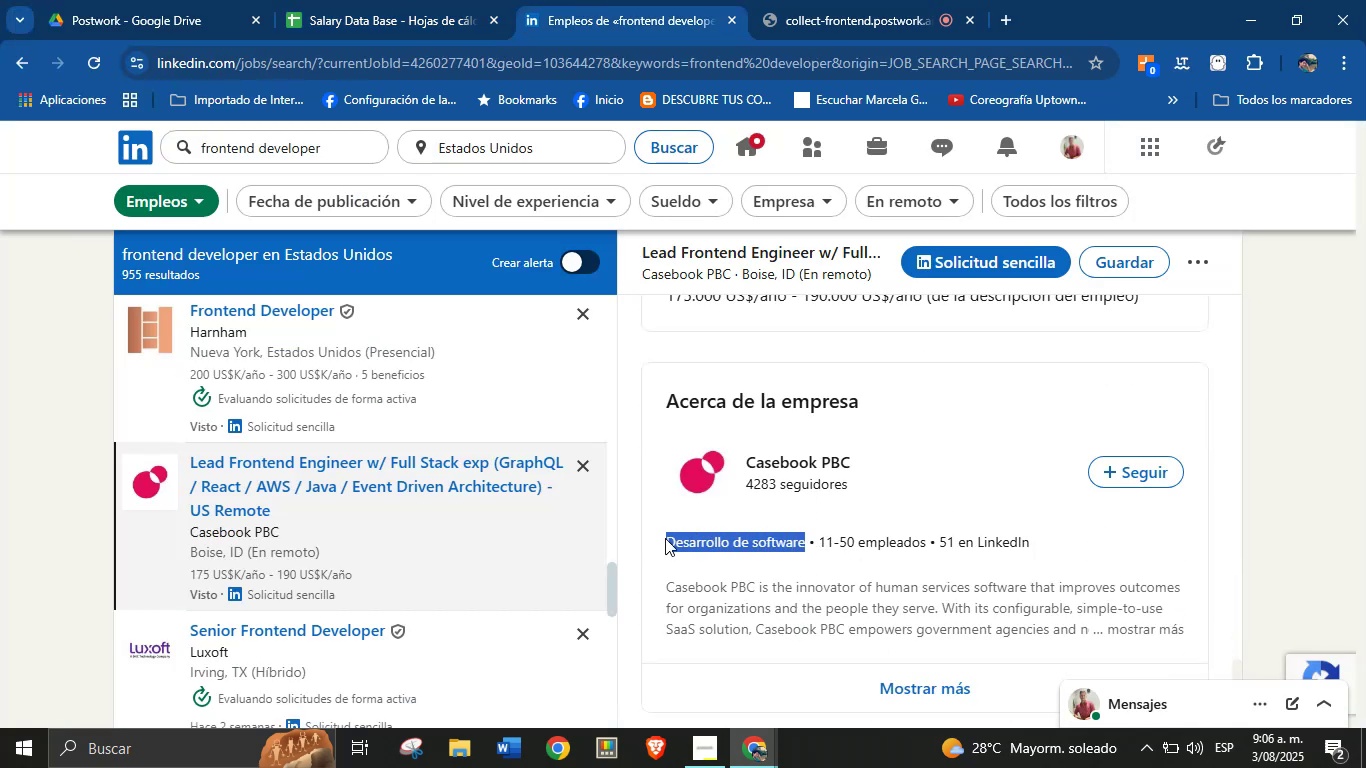 
key(Alt+Control+C)
 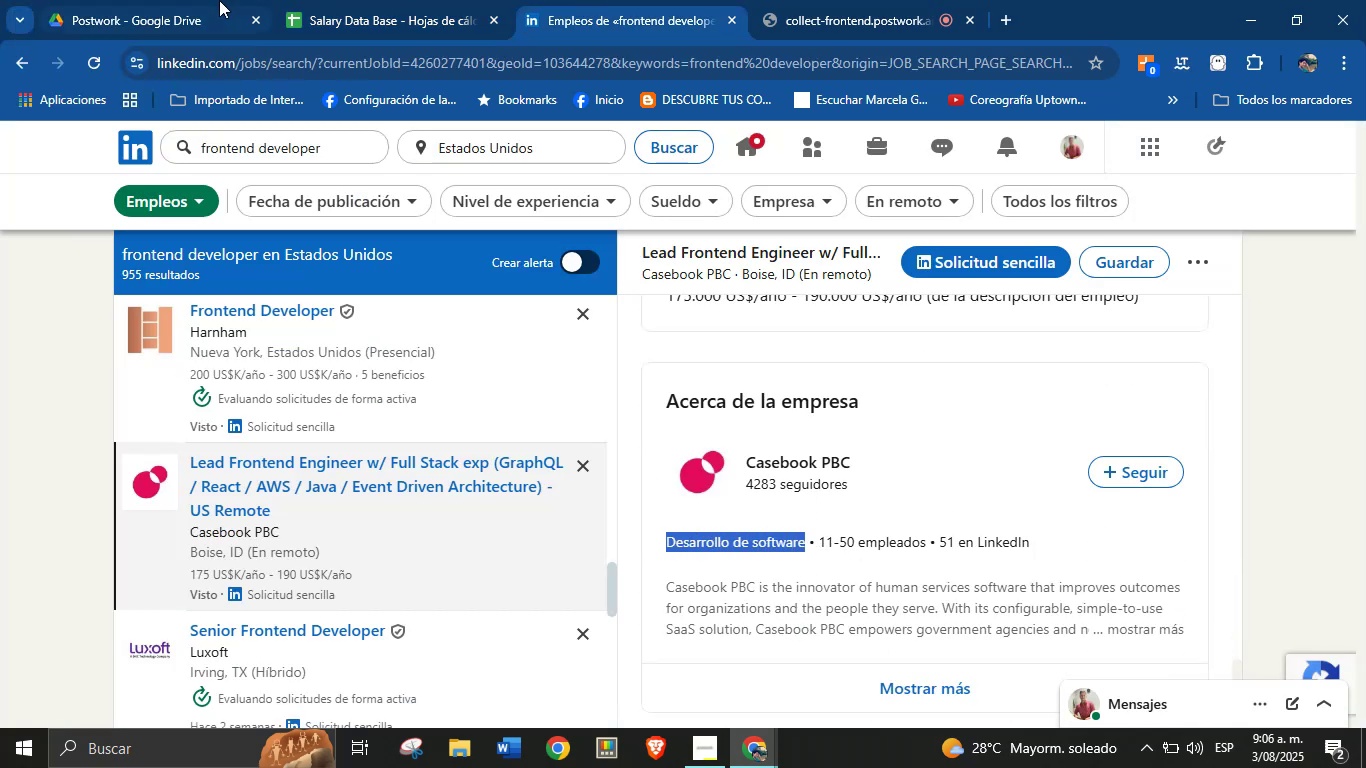 
left_click_drag(start_coordinate=[291, 0], to_coordinate=[296, 0])
 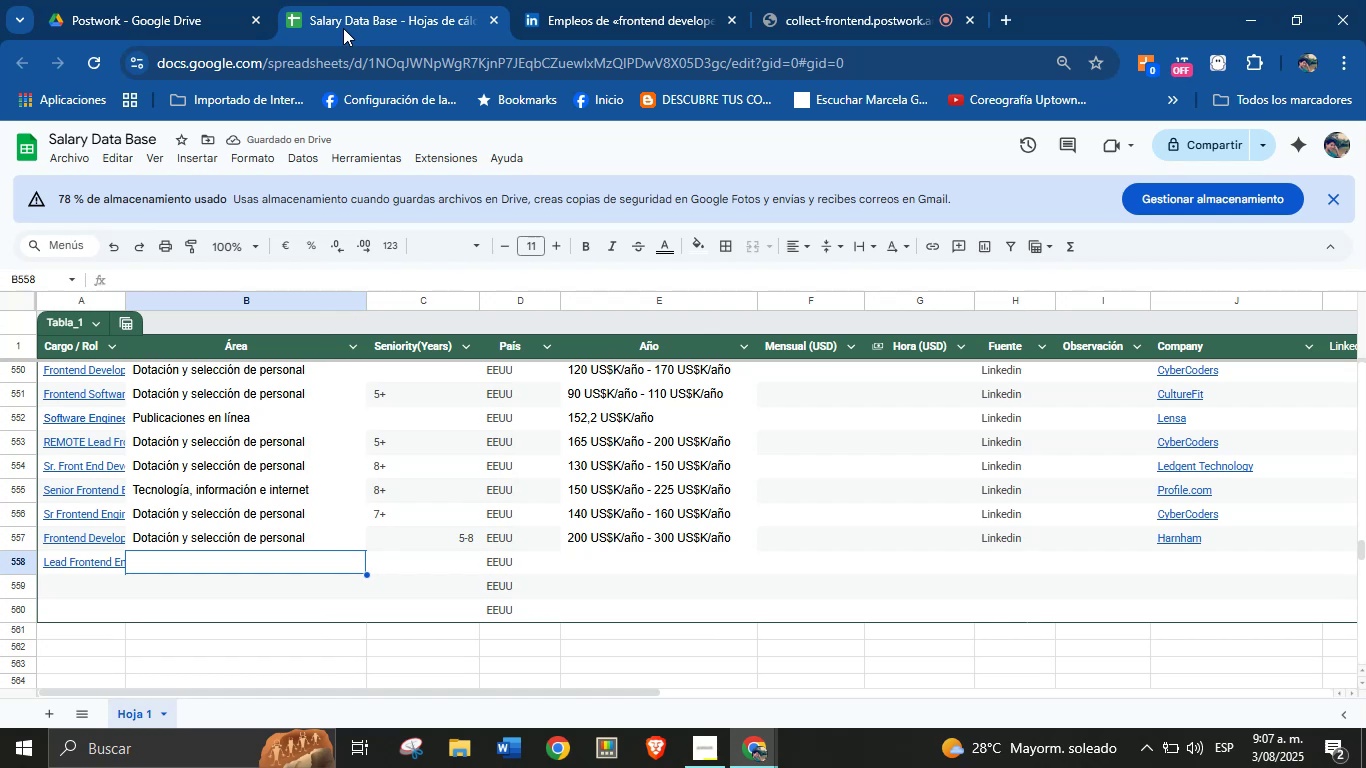 
key(Meta+V)
 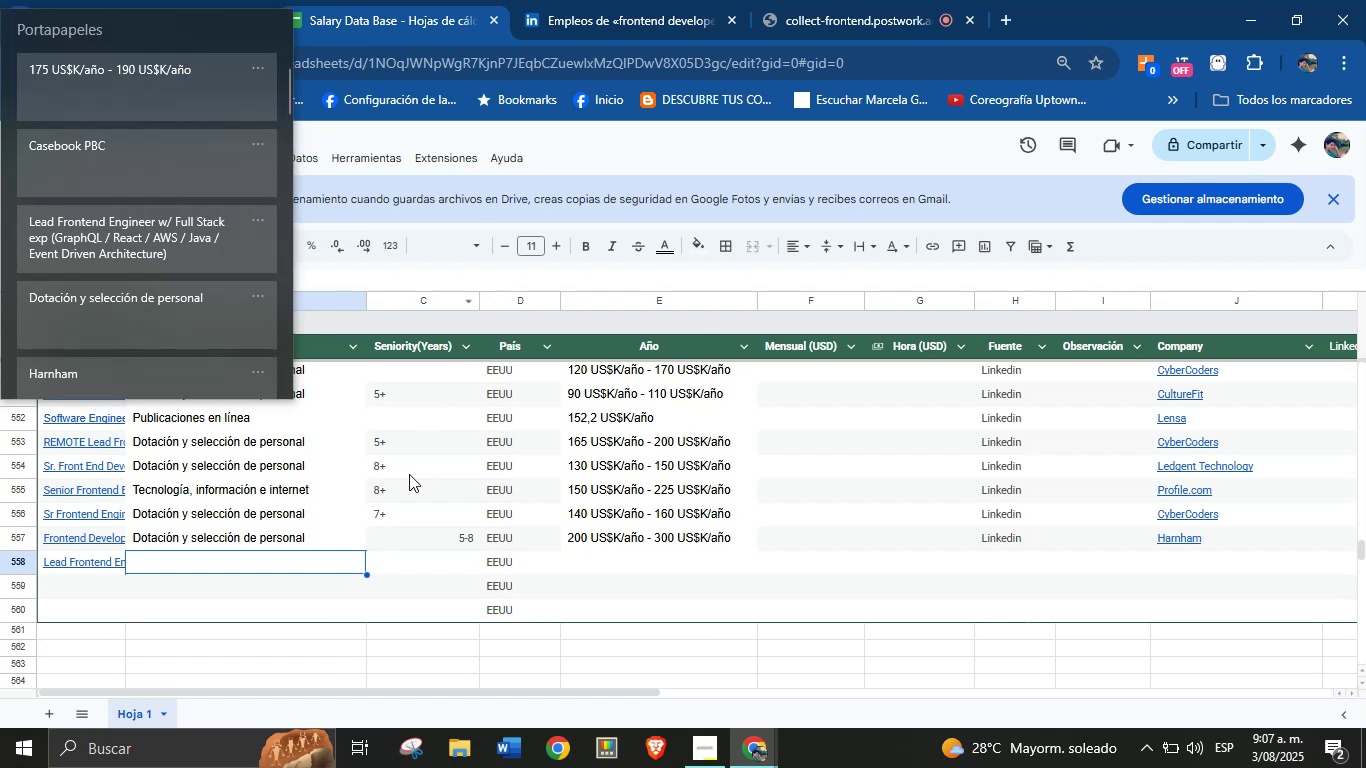 
key(Meta+MetaLeft)
 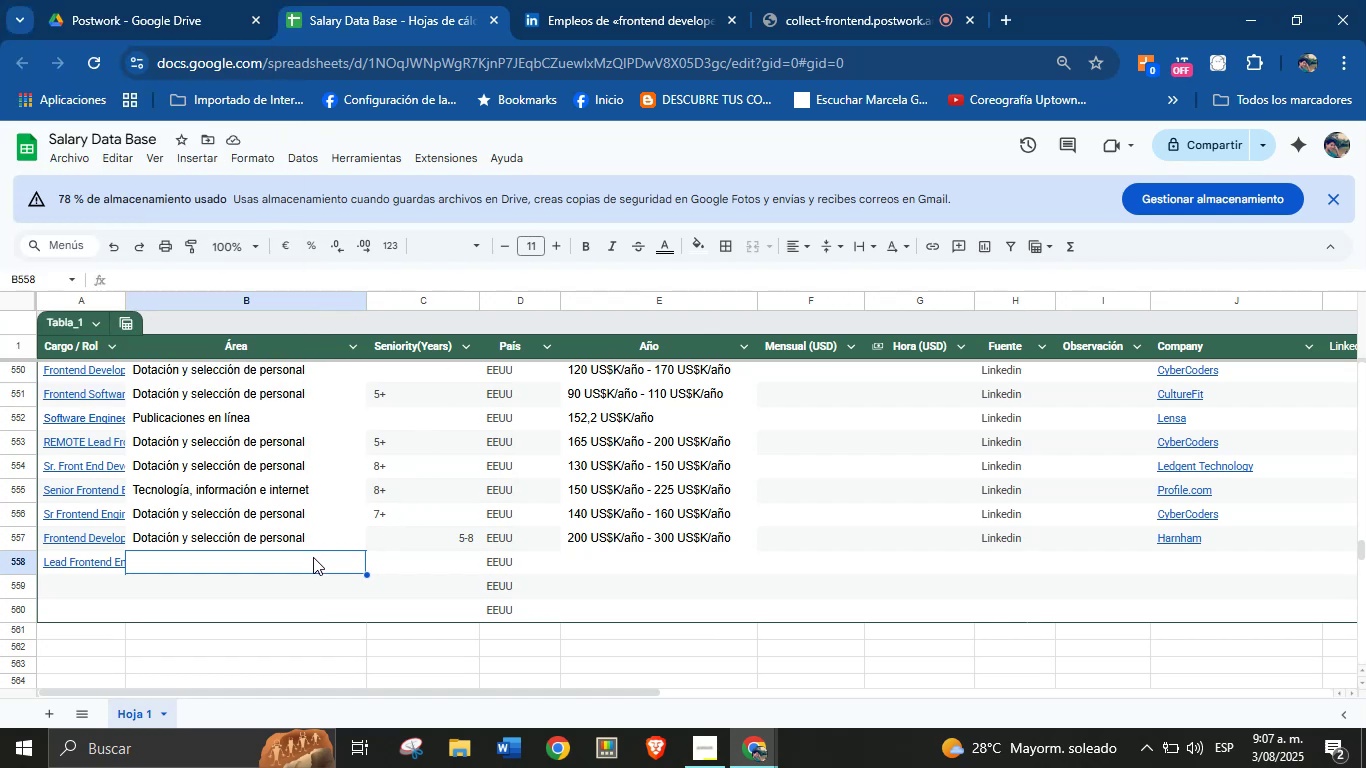 
key(Meta+MetaLeft)
 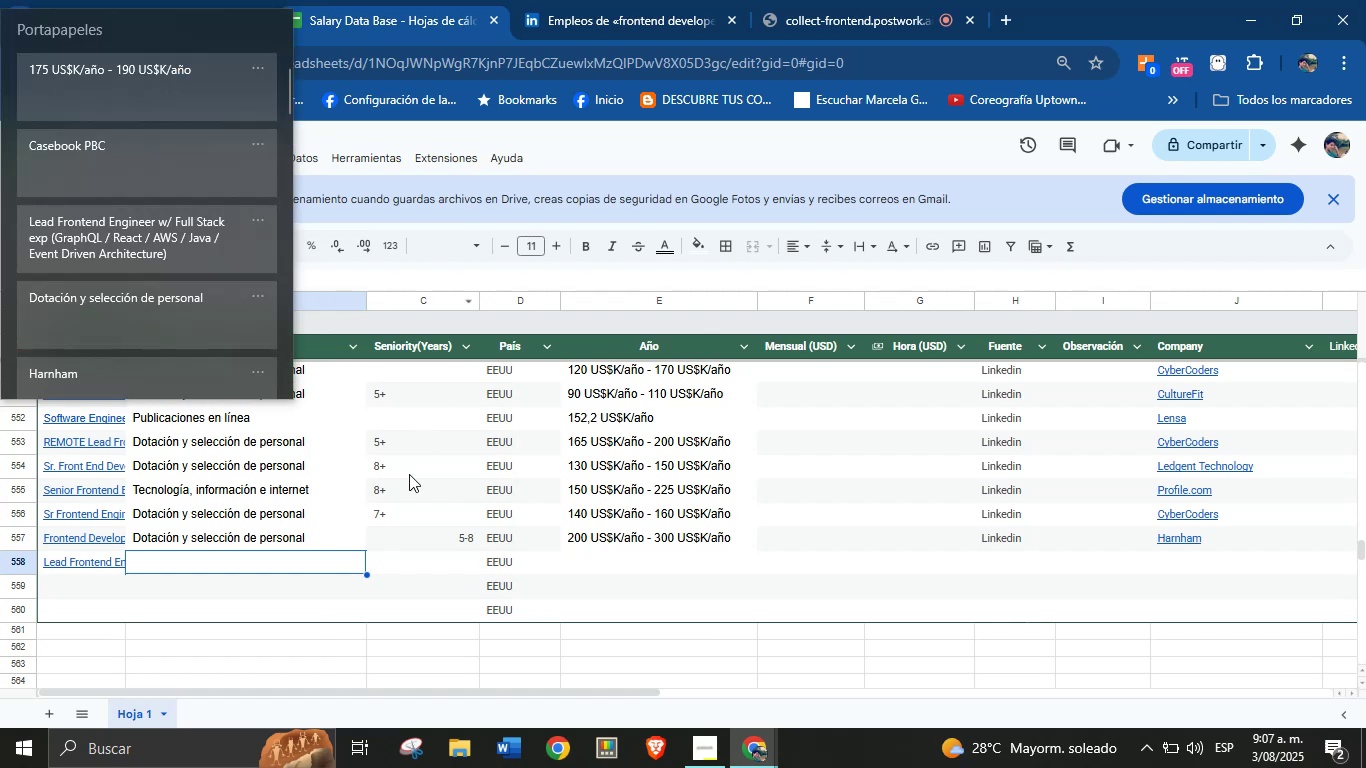 
key(Meta+MetaLeft)
 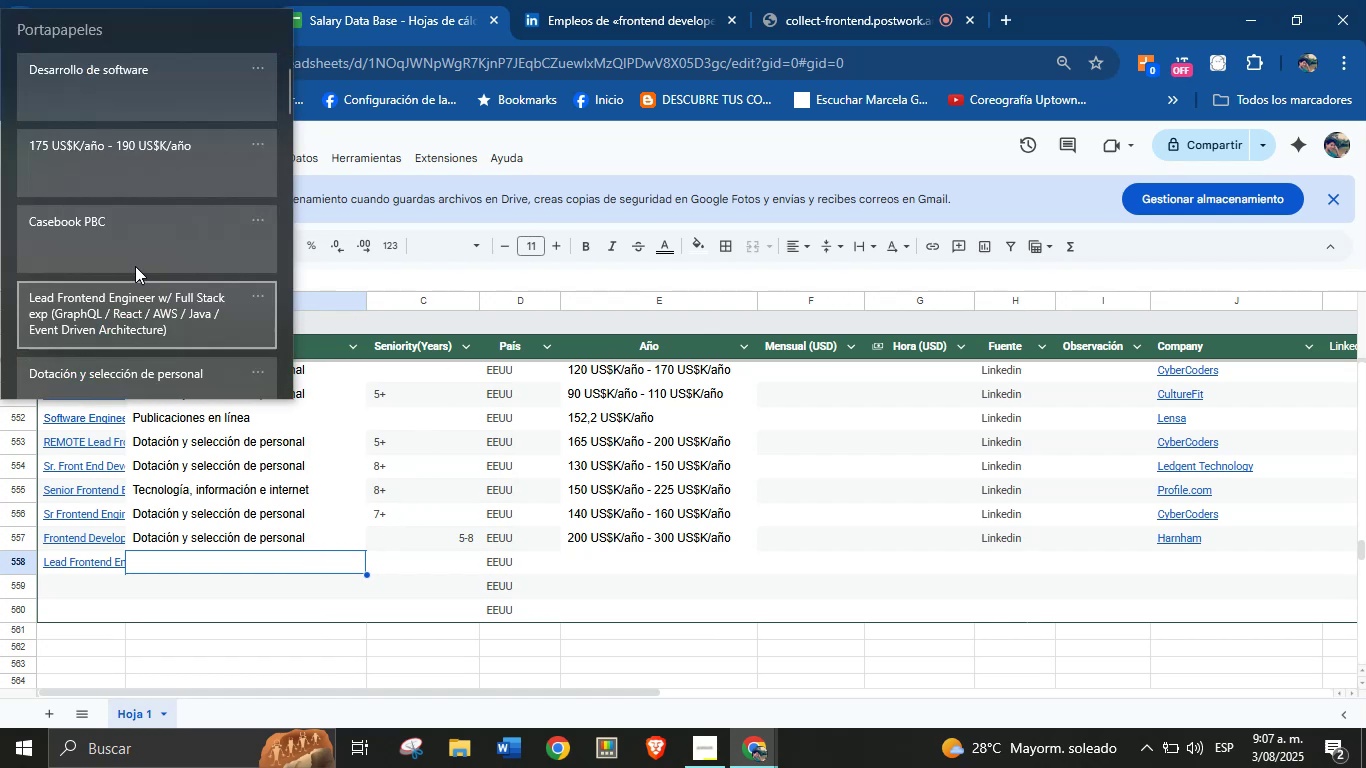 
key(Meta+MetaLeft)
 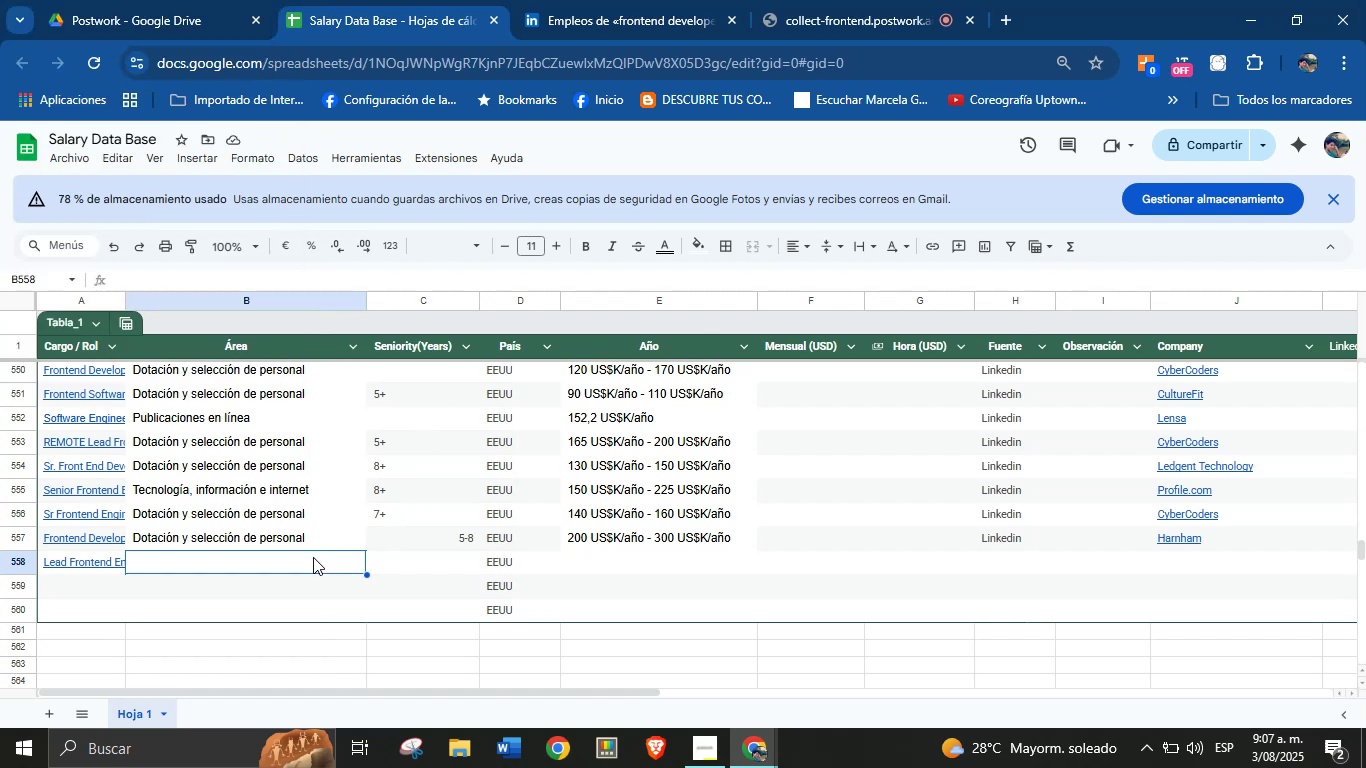 
key(Meta+V)
 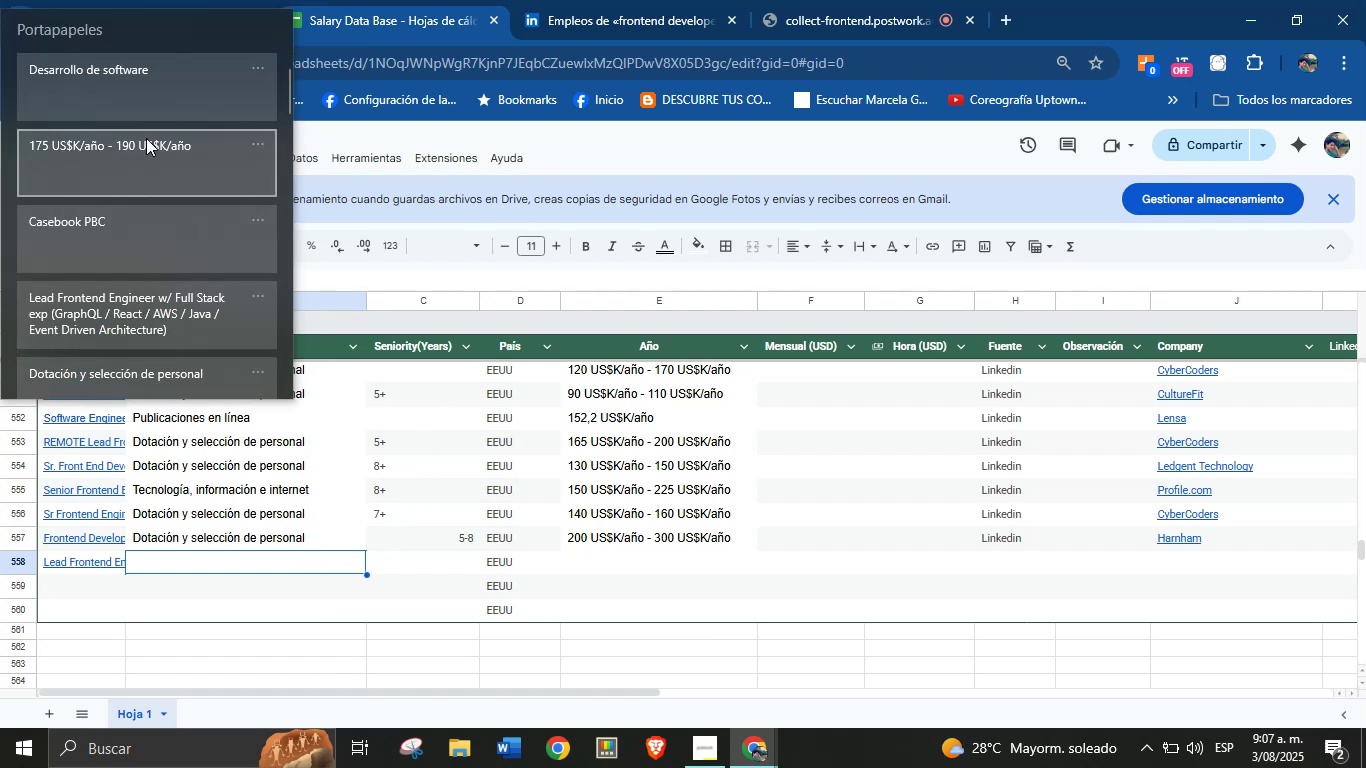 
left_click([164, 88])
 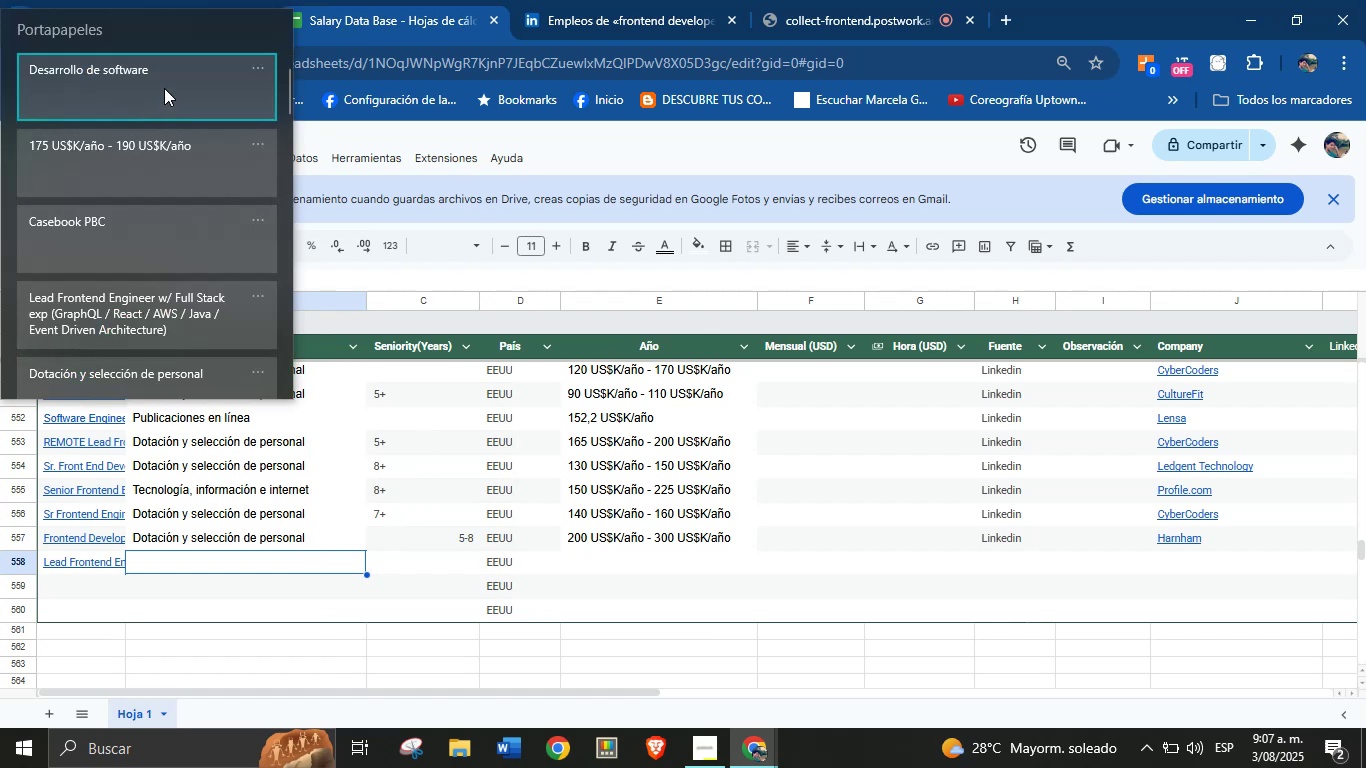 
key(Control+ControlLeft)
 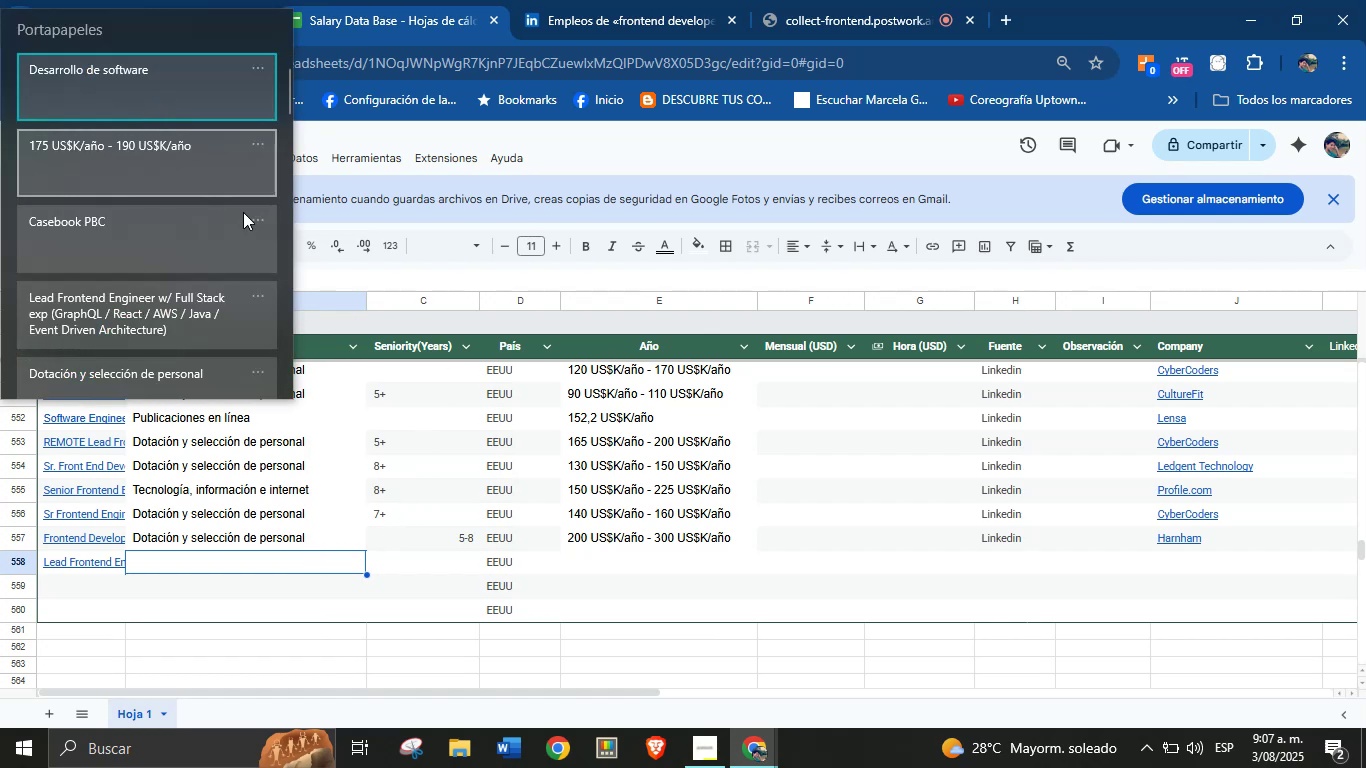 
key(Control+V)
 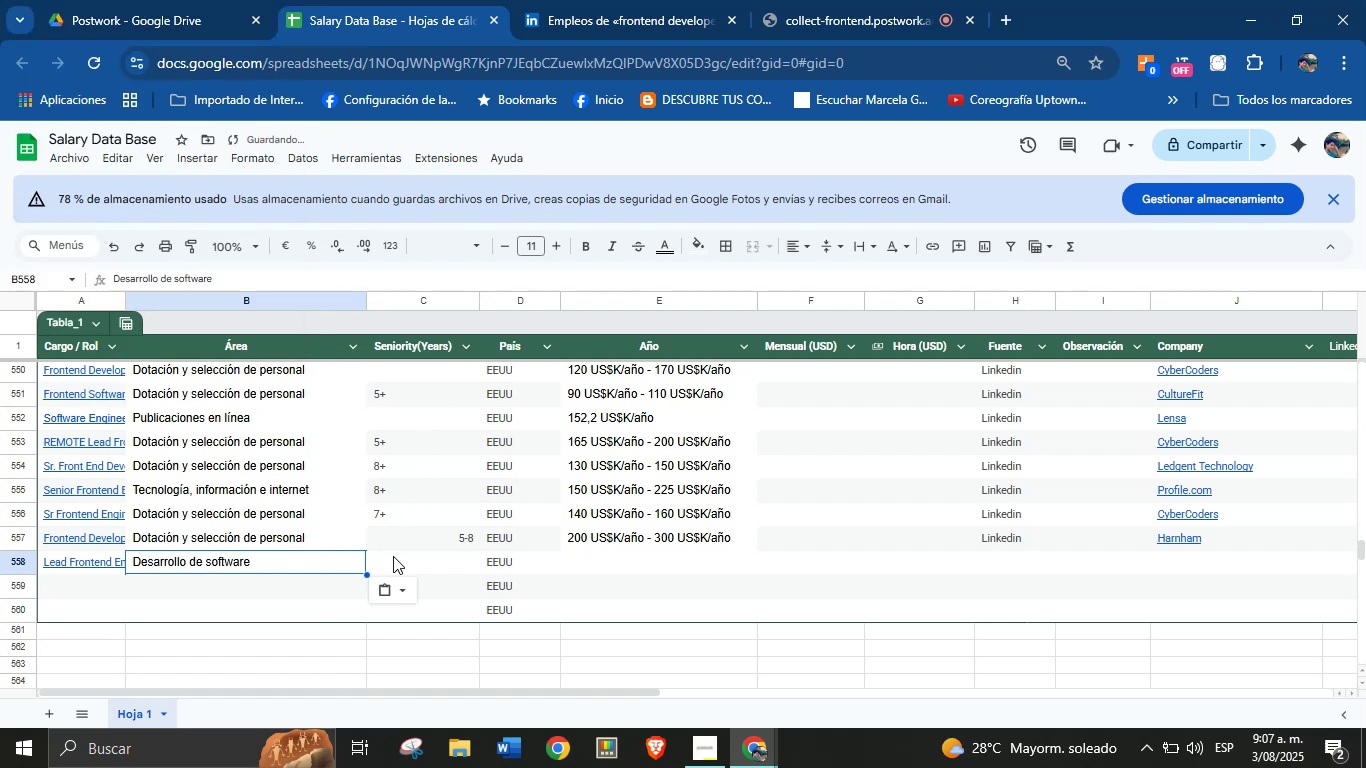 
left_click([394, 558])
 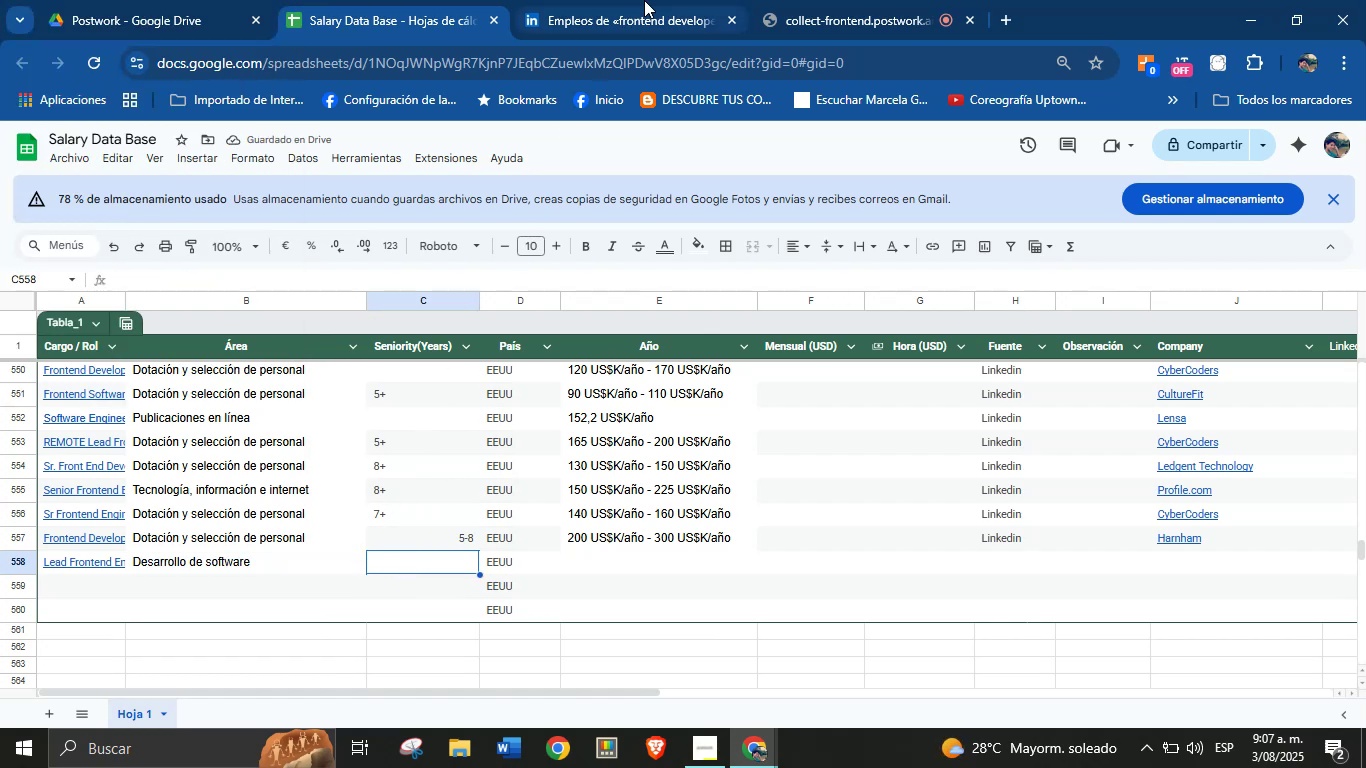 
left_click([644, 0])
 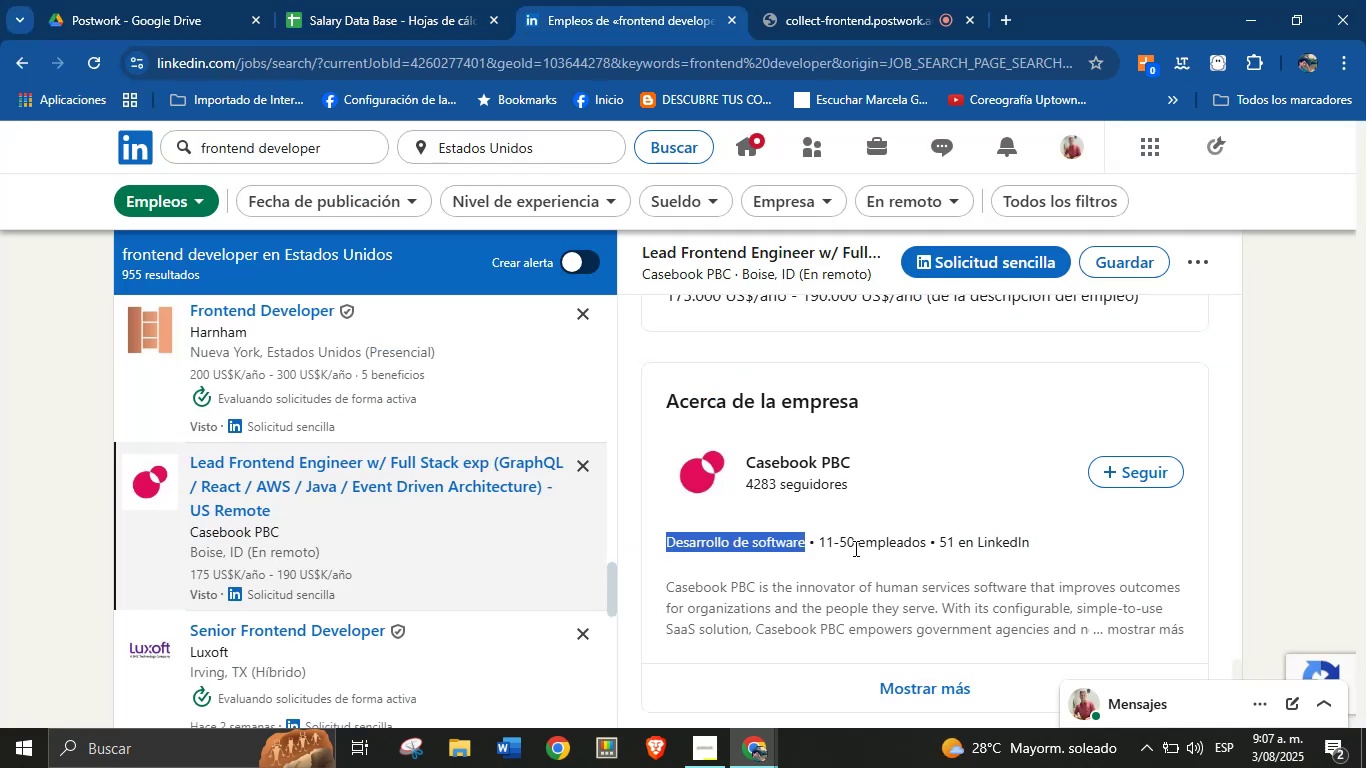 
left_click([863, 595])
 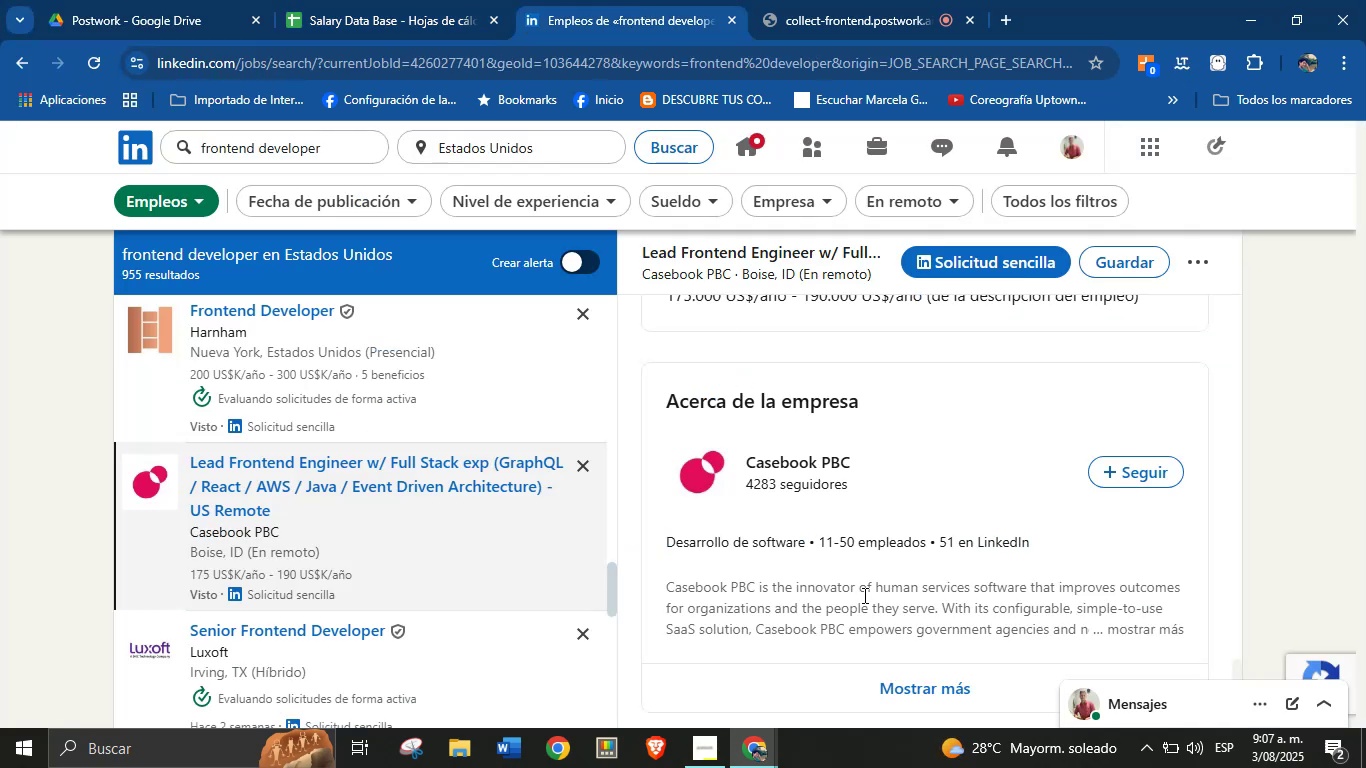 
scroll: coordinate [802, 456], scroll_direction: up, amount: 27.0
 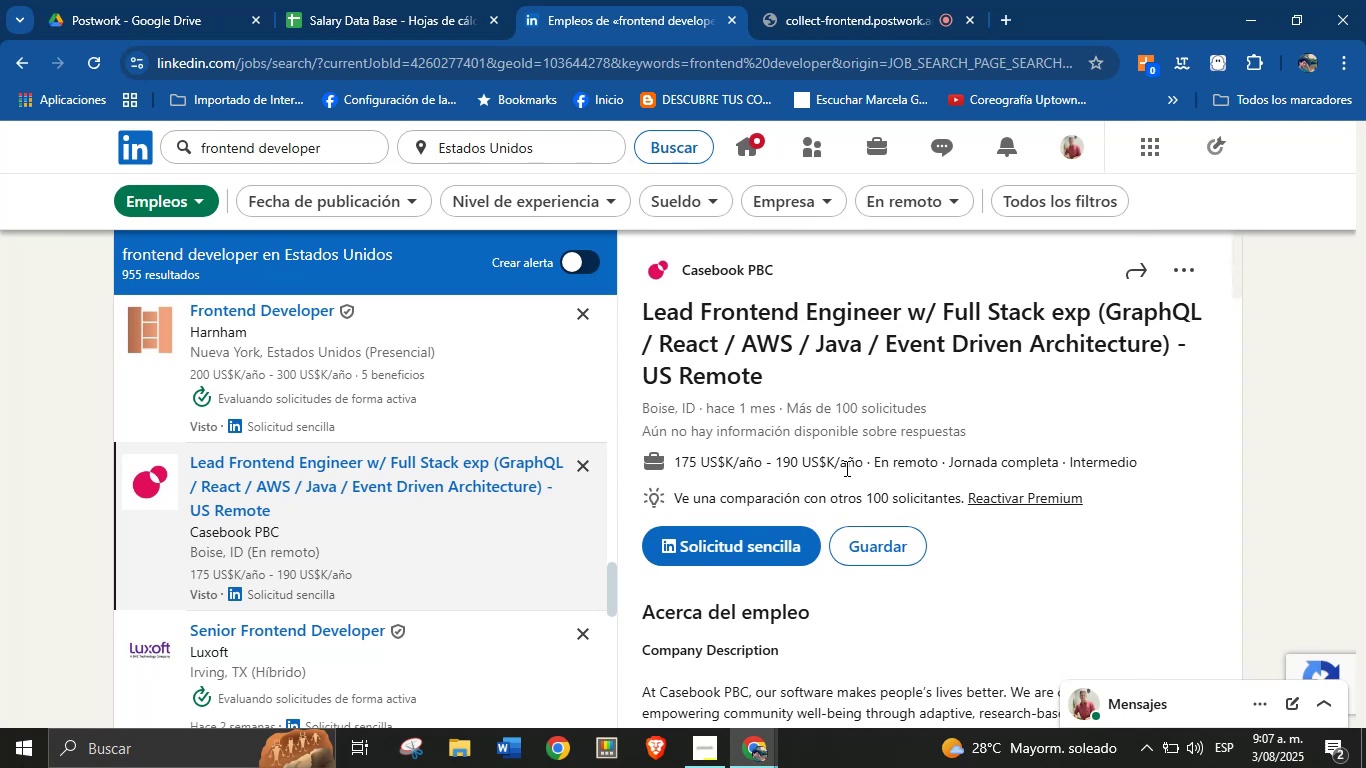 
left_click_drag(start_coordinate=[861, 468], to_coordinate=[675, 466])
 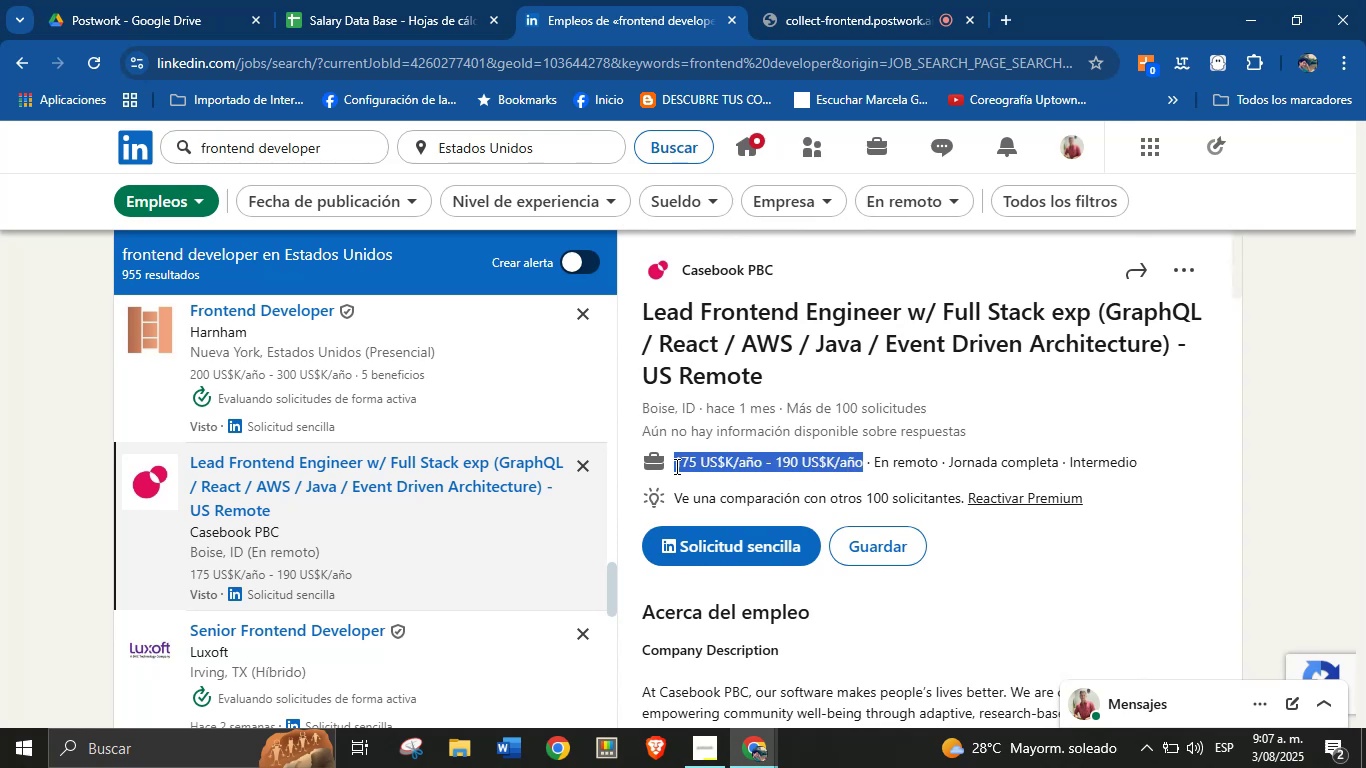 
key(Alt+AltLeft)
 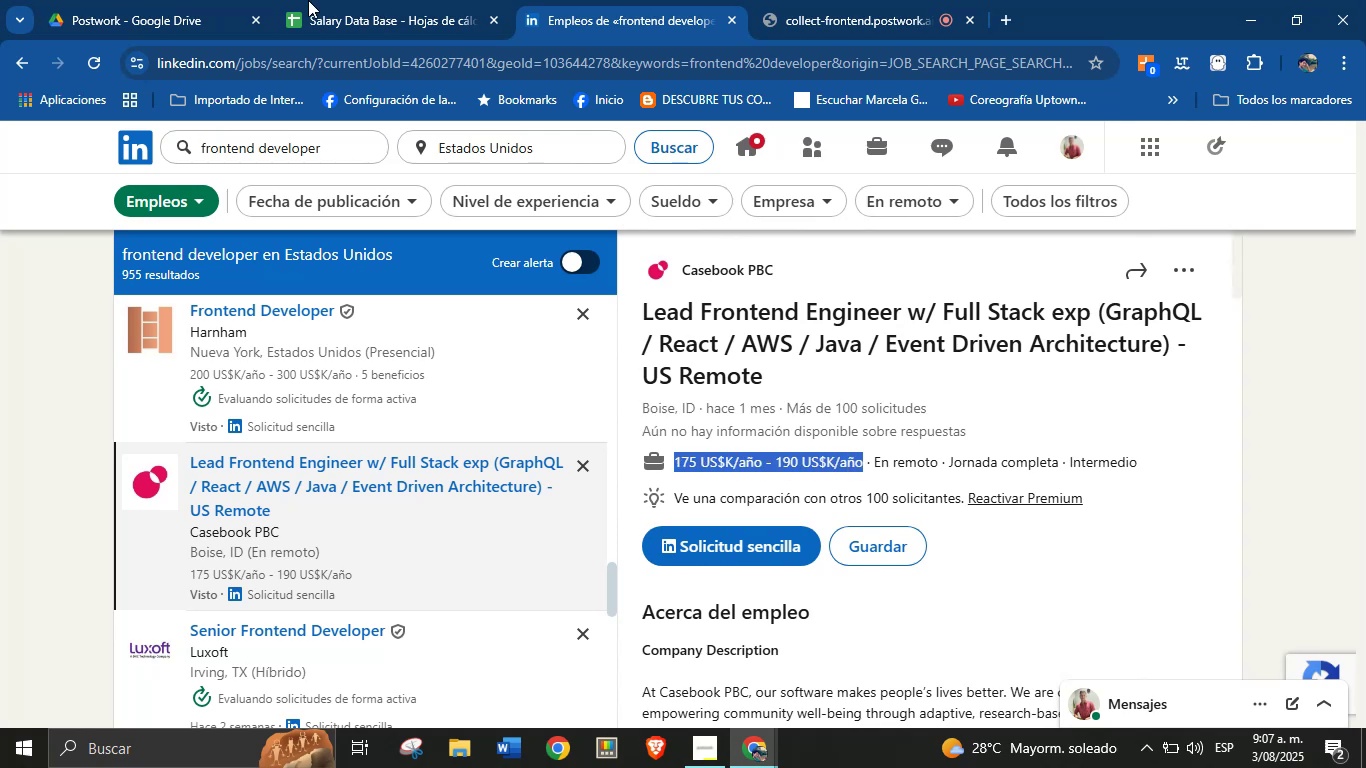 
key(Alt+Control+ControlLeft)
 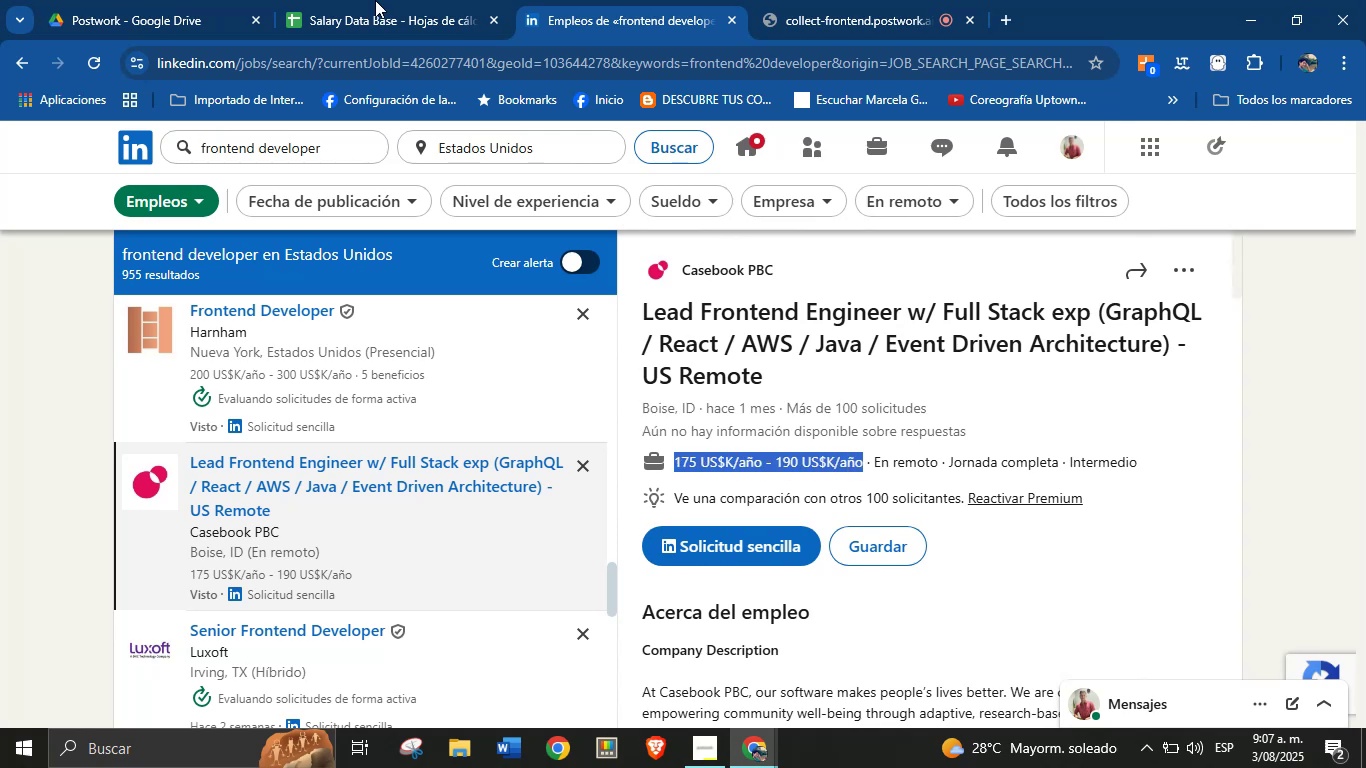 
key(Alt+Control+C)
 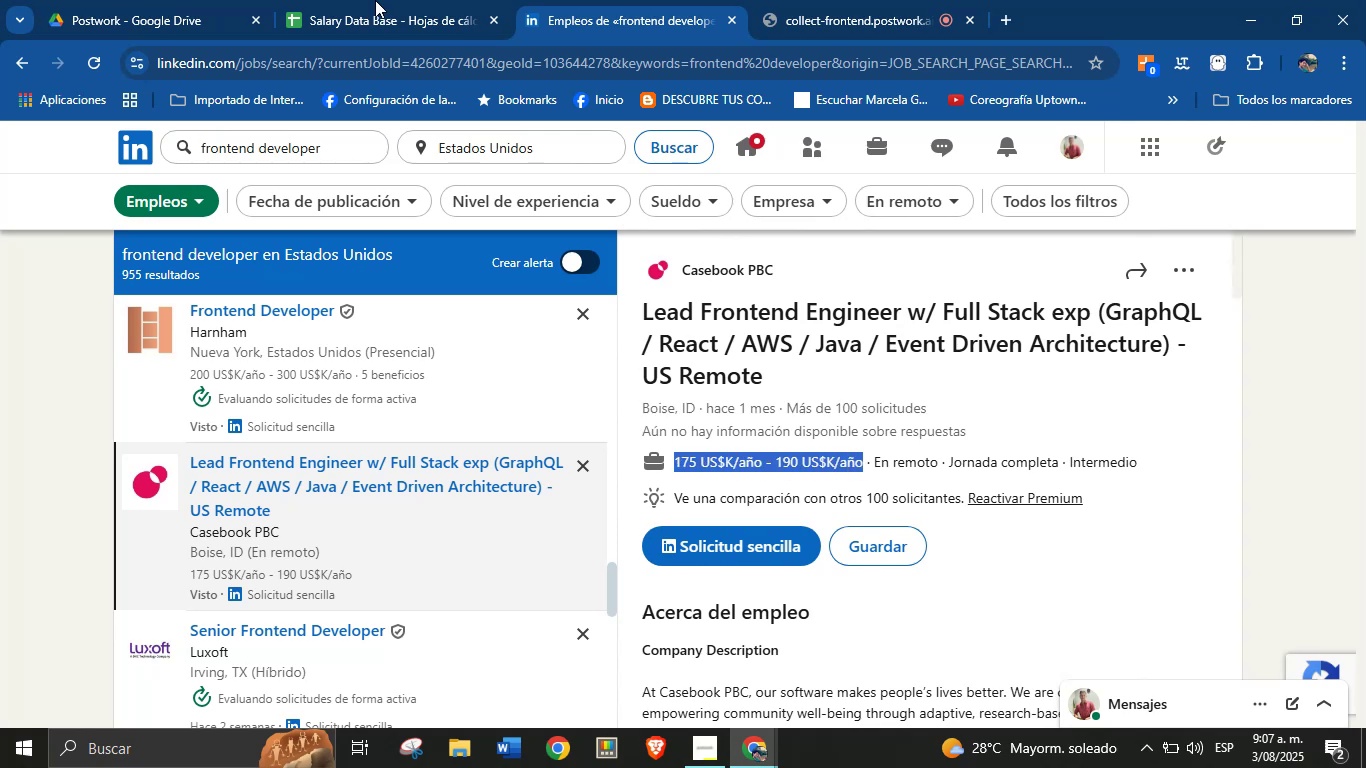 
left_click([364, 0])
 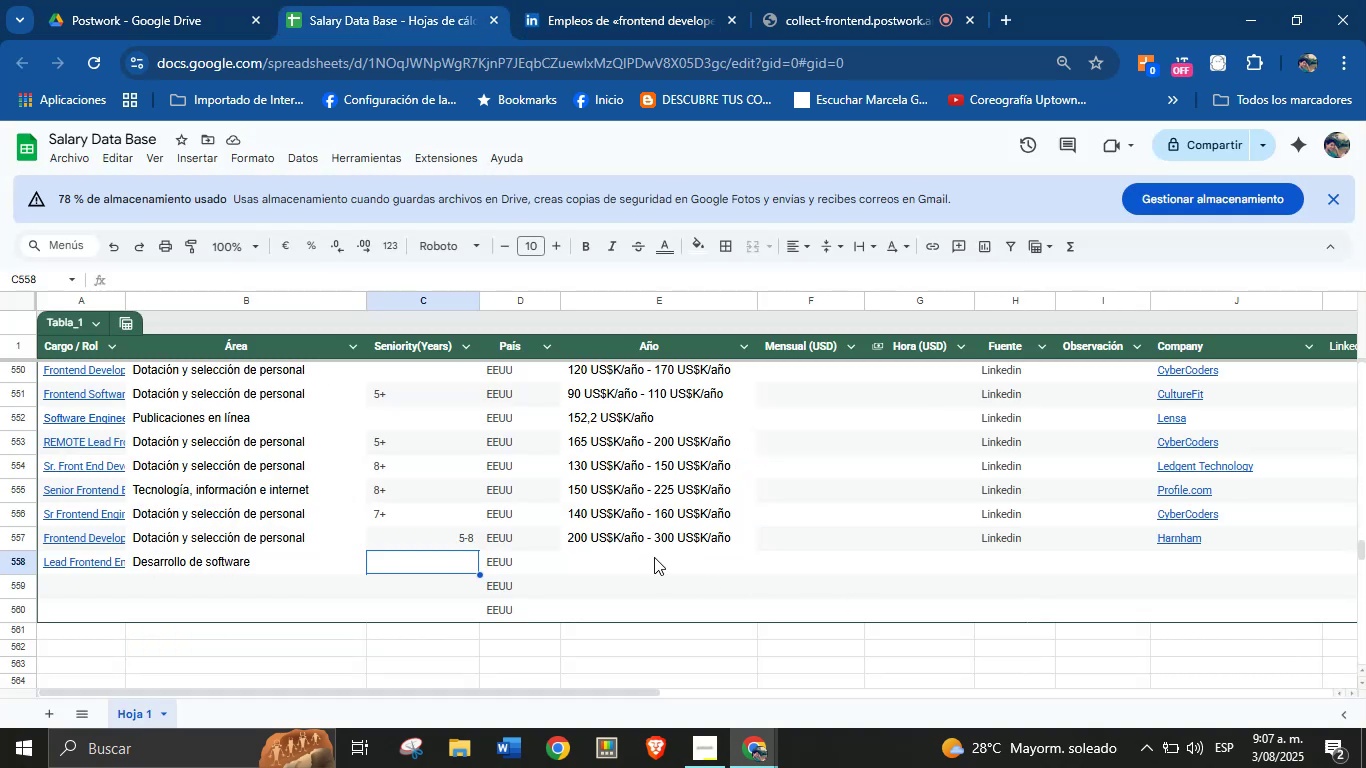 
left_click([629, 568])
 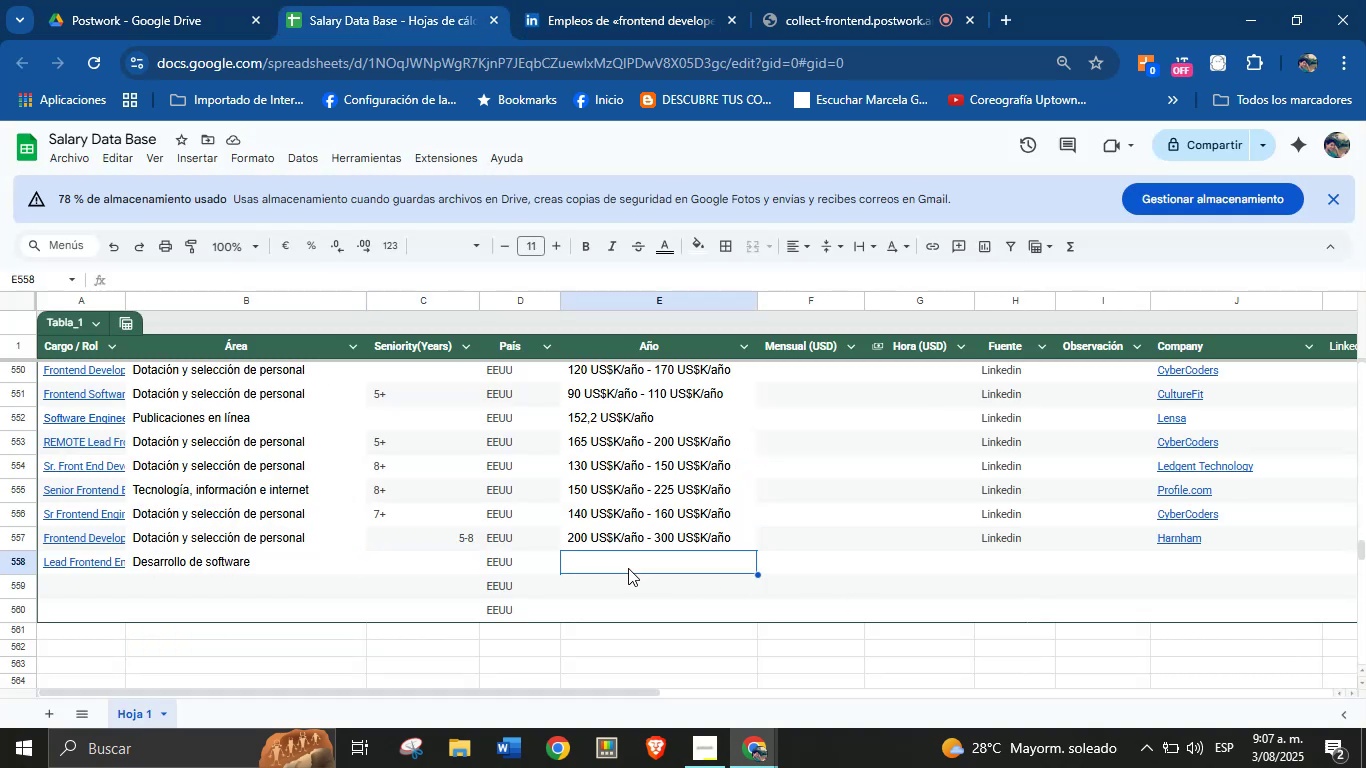 
key(Meta+MetaLeft)
 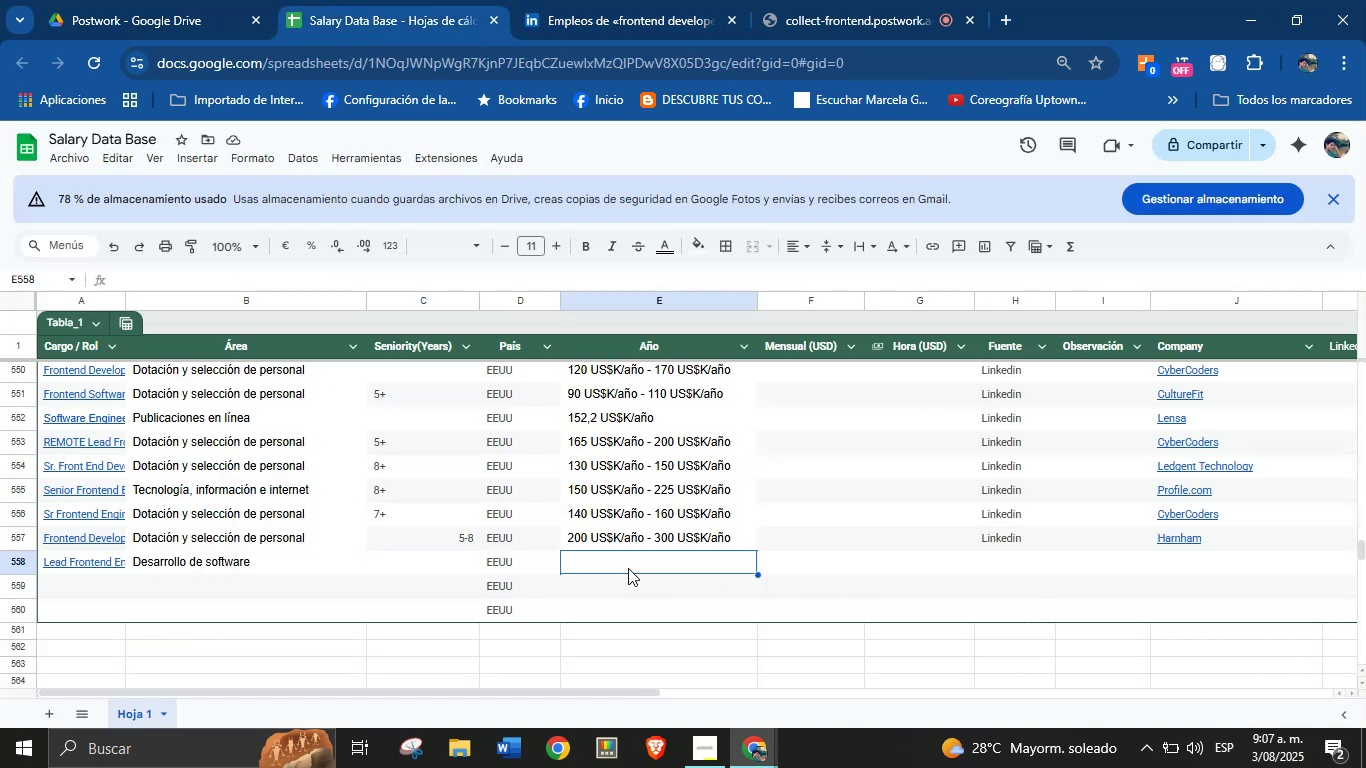 
key(Meta+V)
 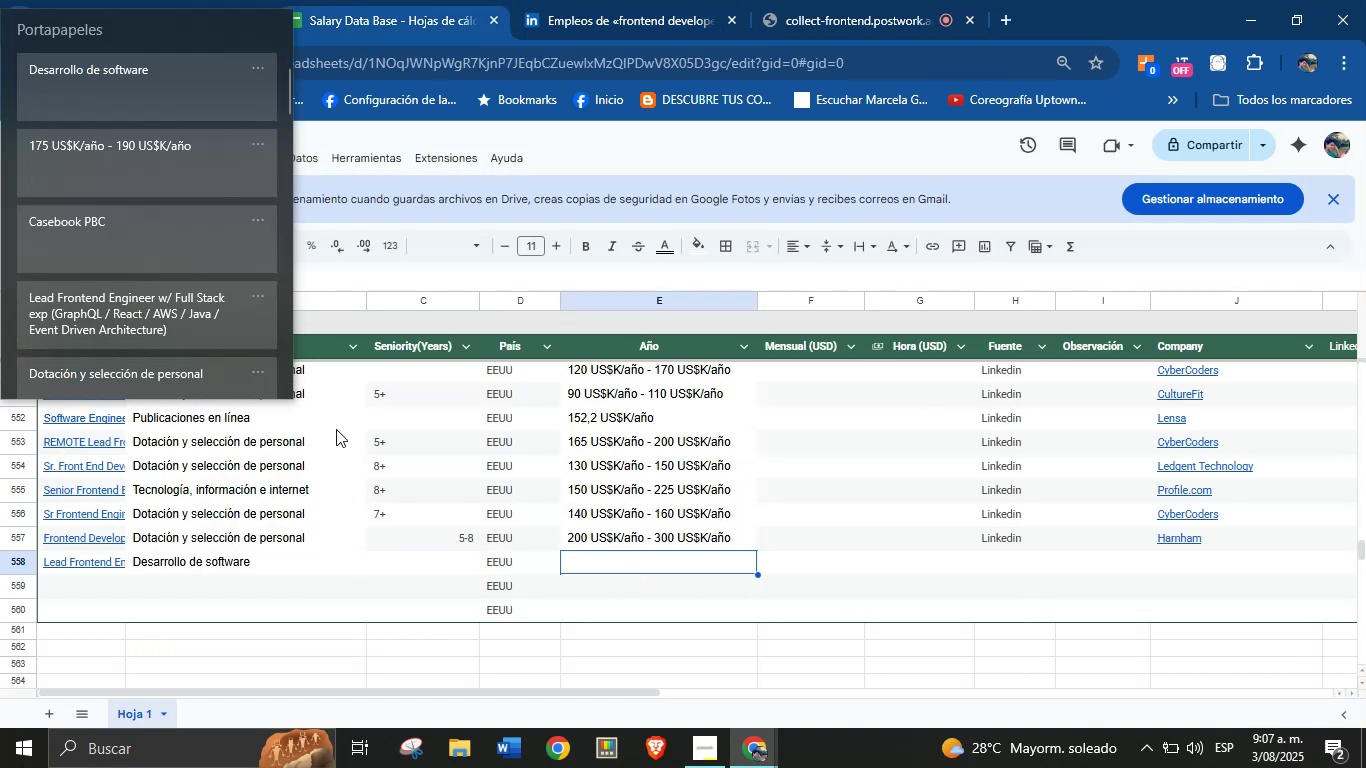 
key(Meta+MetaLeft)
 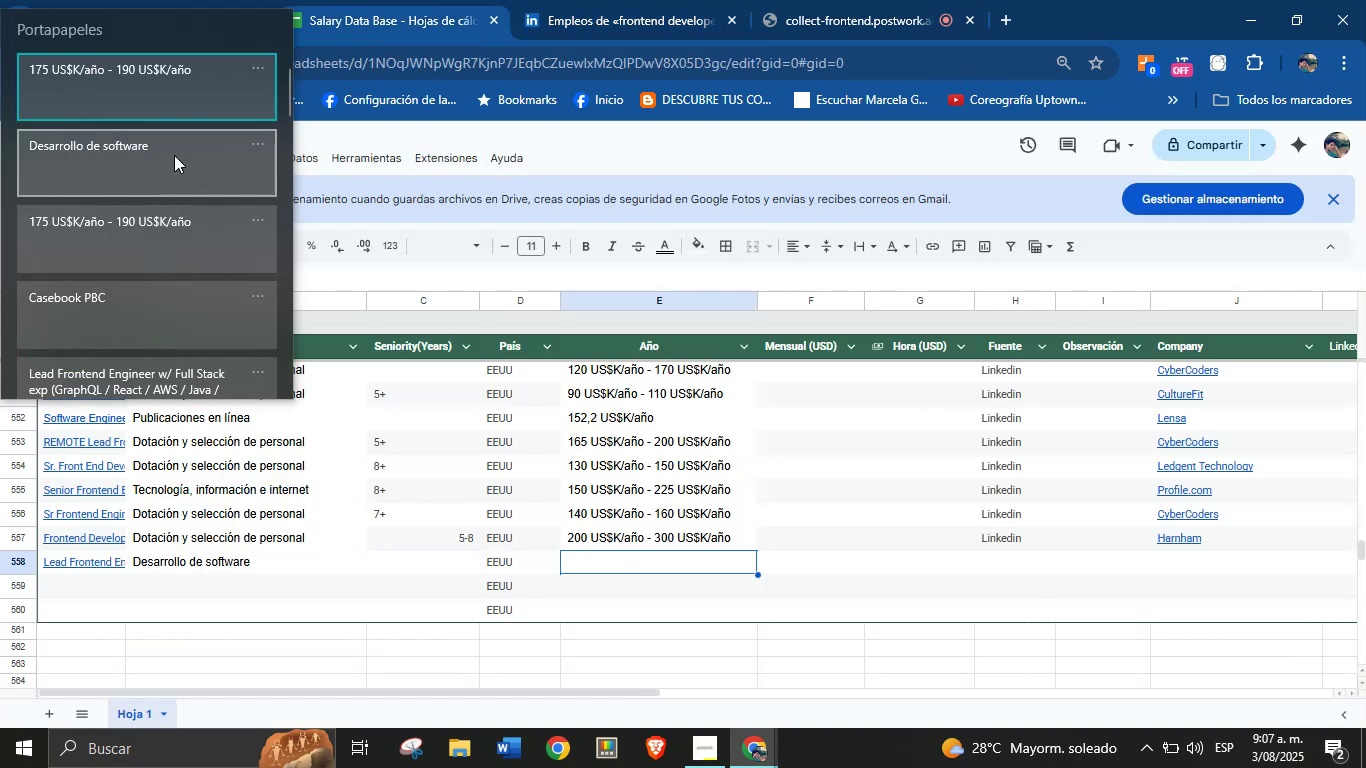 
left_click([183, 104])
 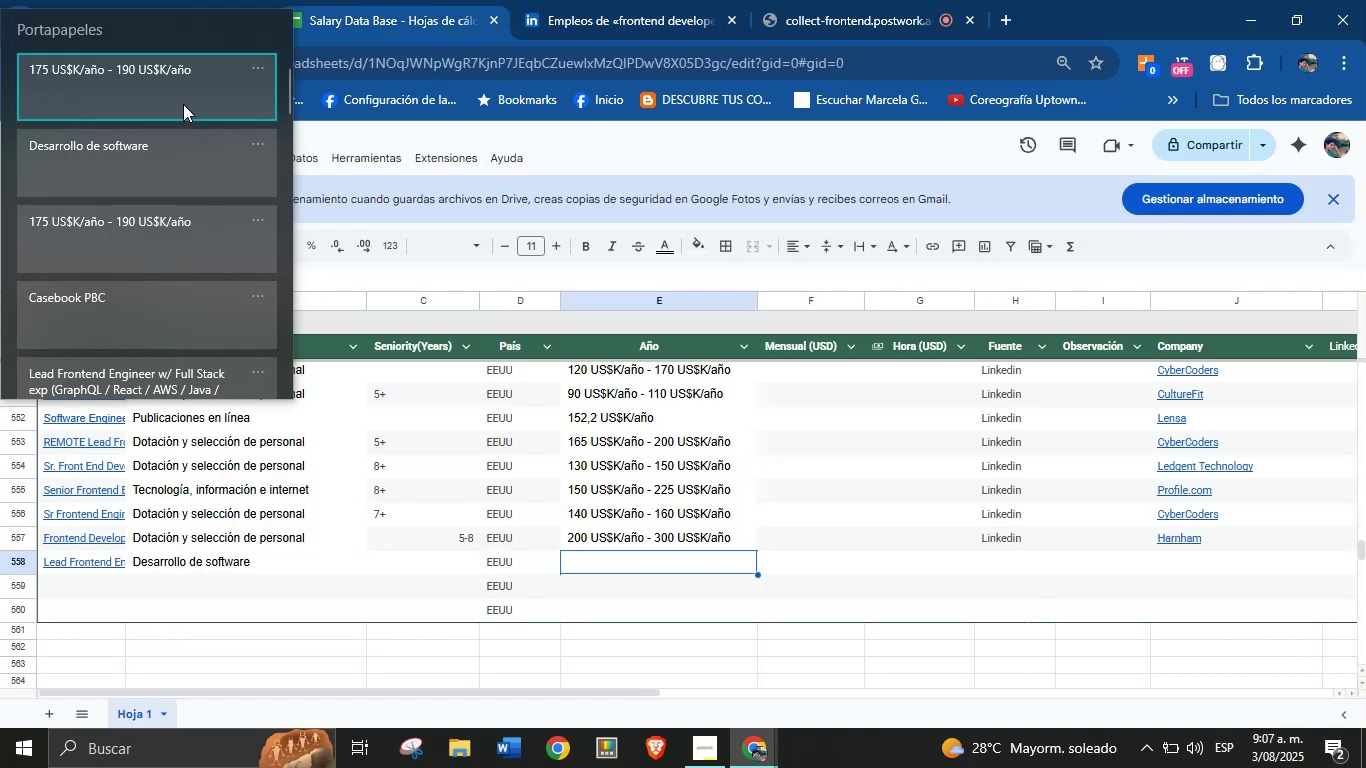 
key(Control+ControlLeft)
 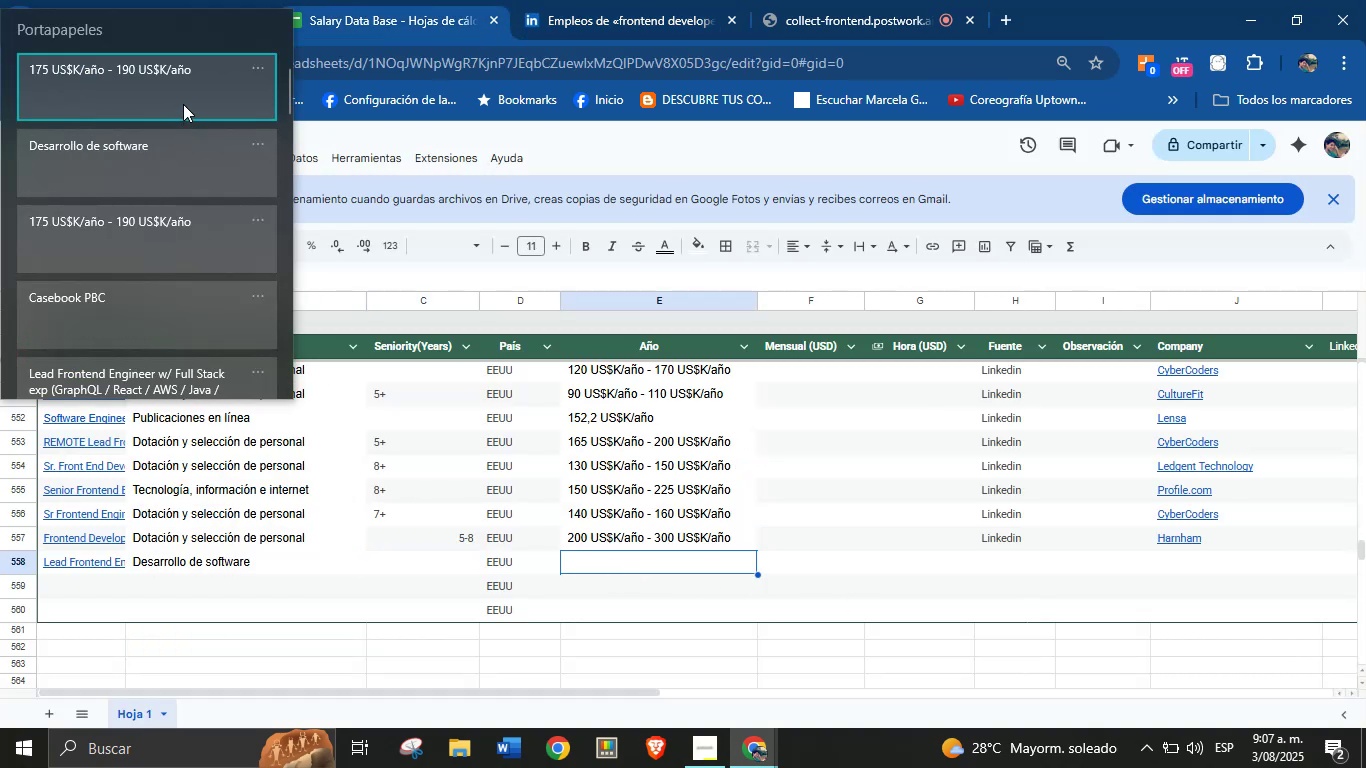 
key(Control+V)
 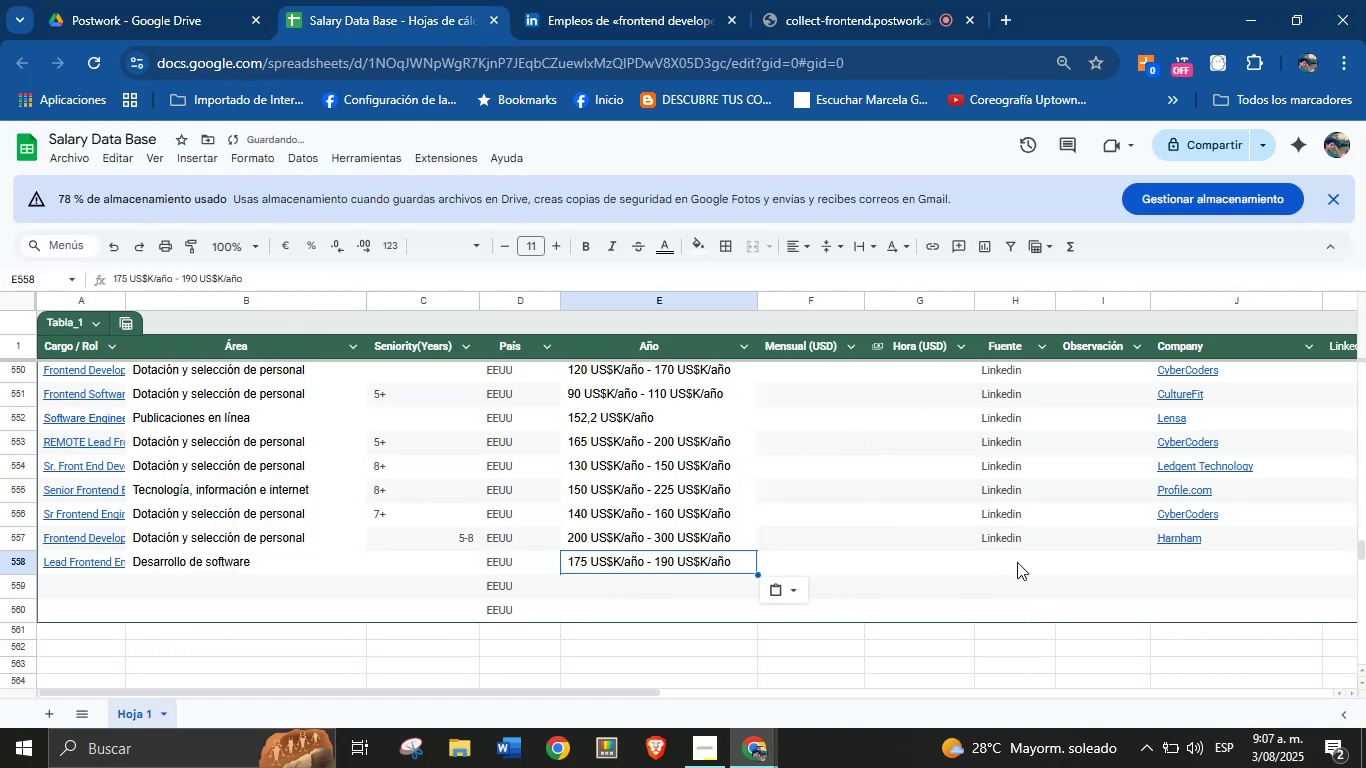 
double_click([1042, 535])
 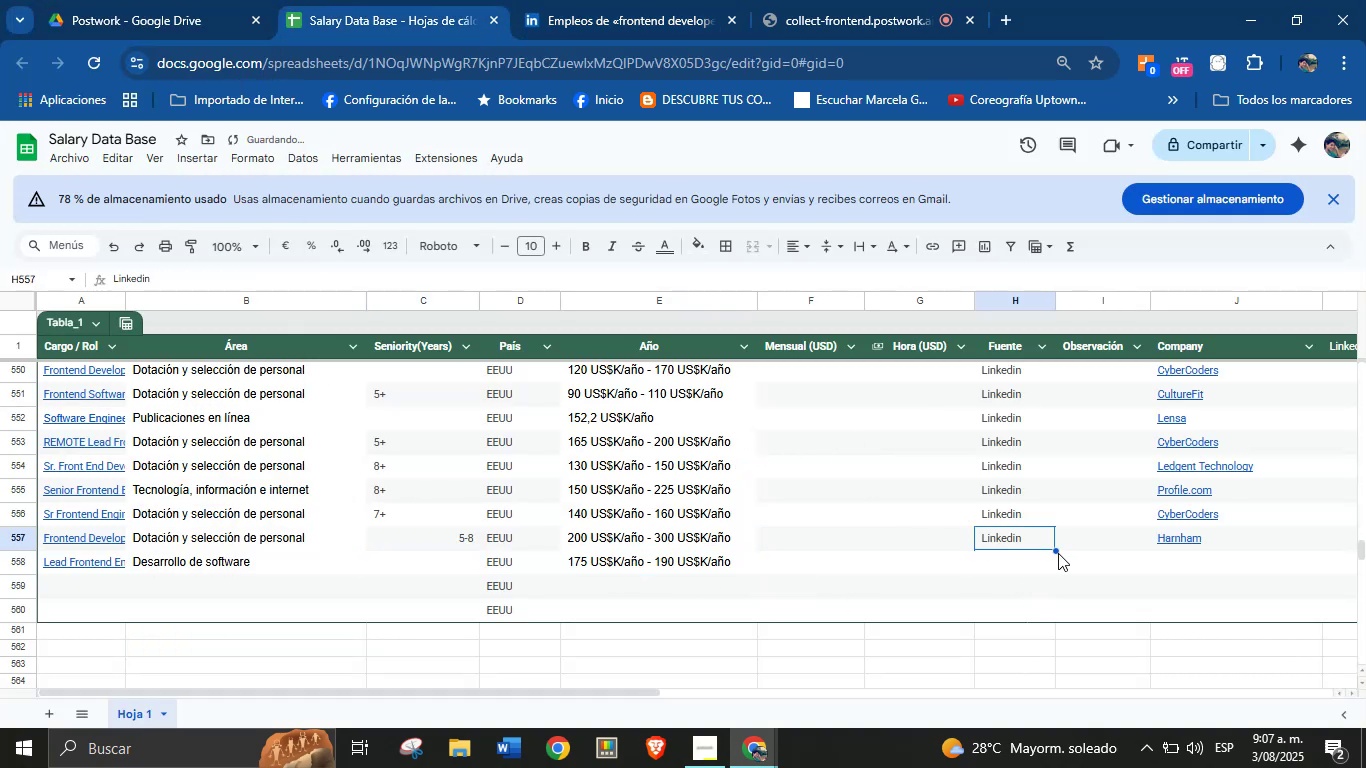 
left_click_drag(start_coordinate=[1058, 551], to_coordinate=[1051, 609])
 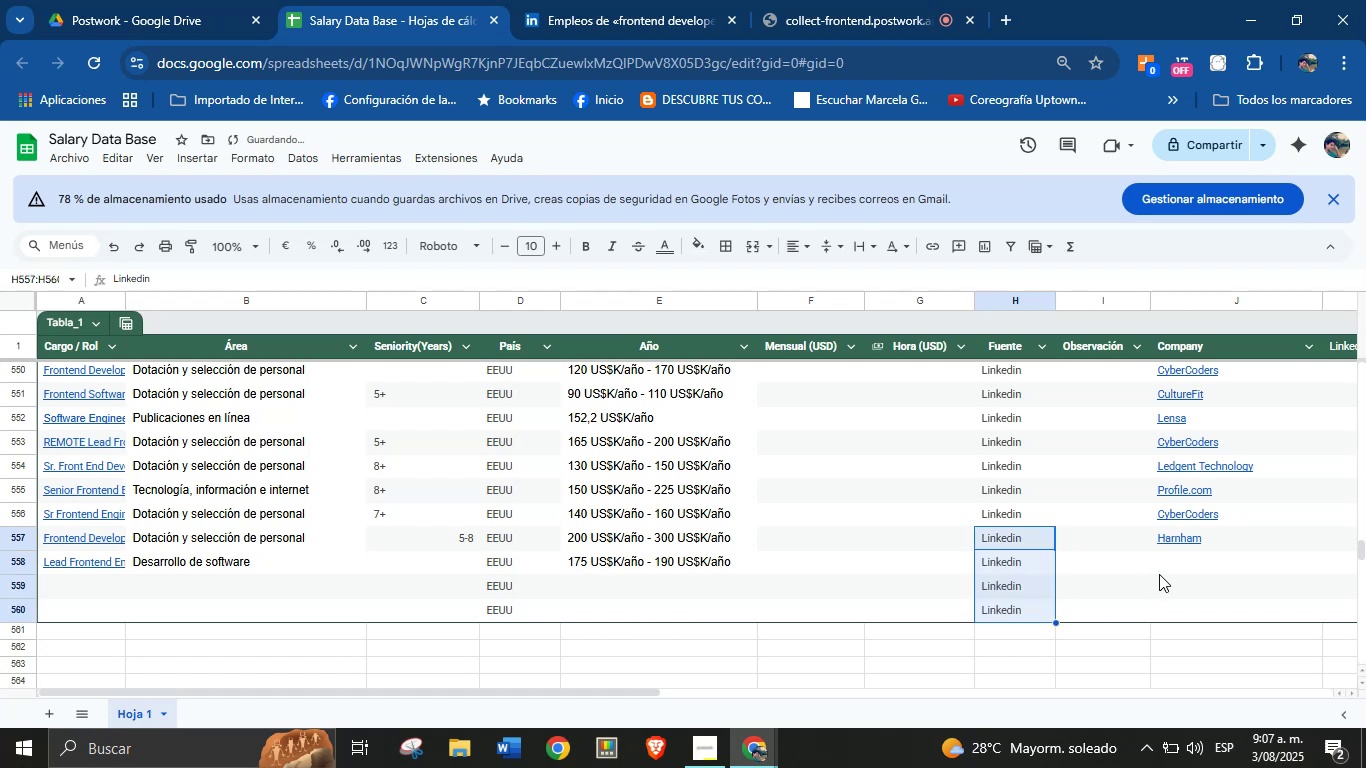 
left_click([1180, 558])
 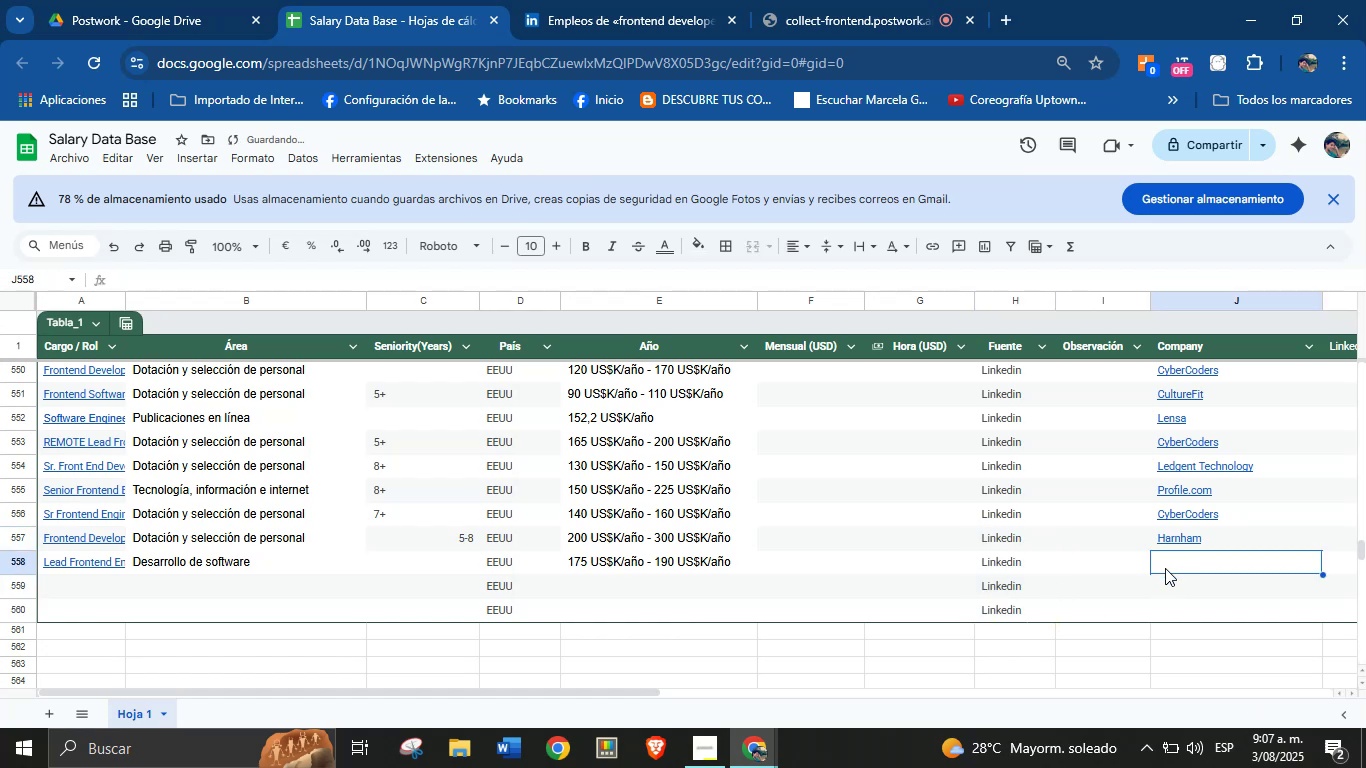 
key(Meta+MetaLeft)
 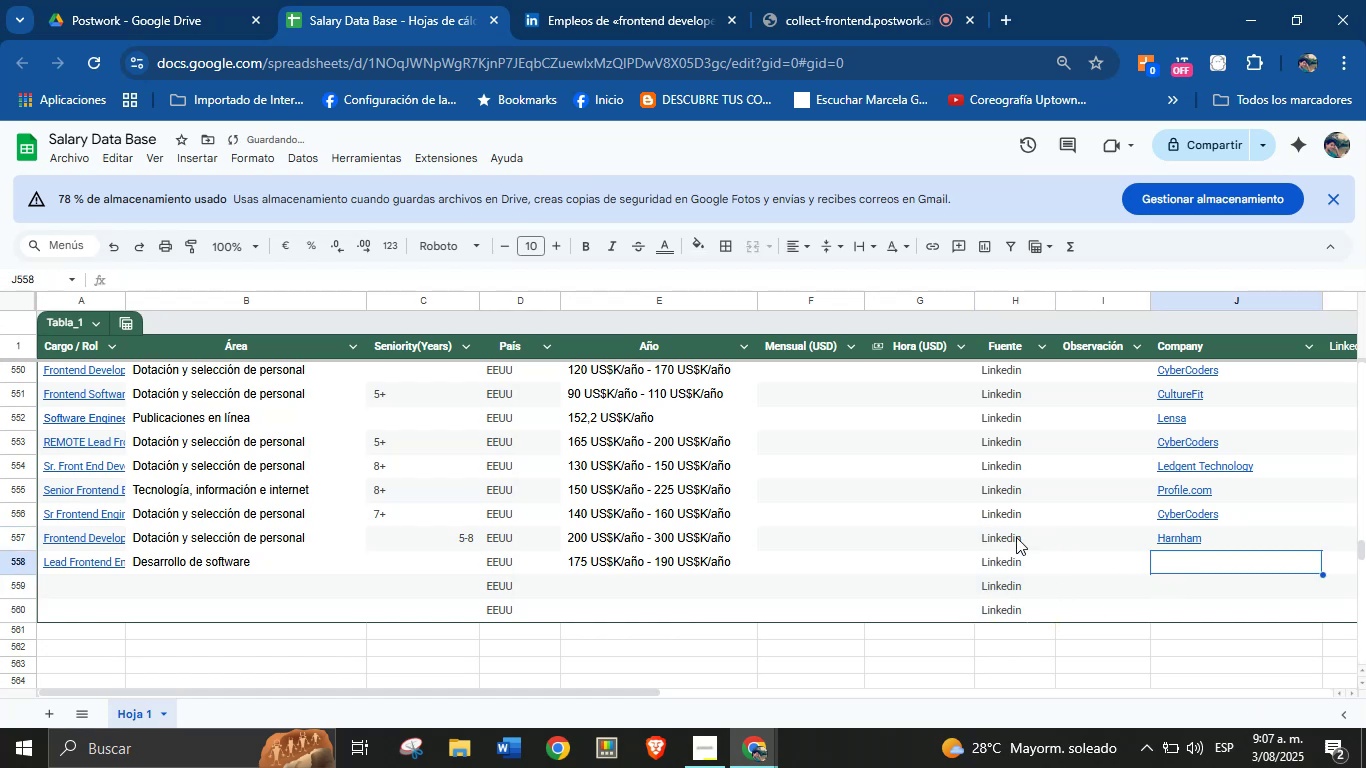 
key(Meta+MetaLeft)
 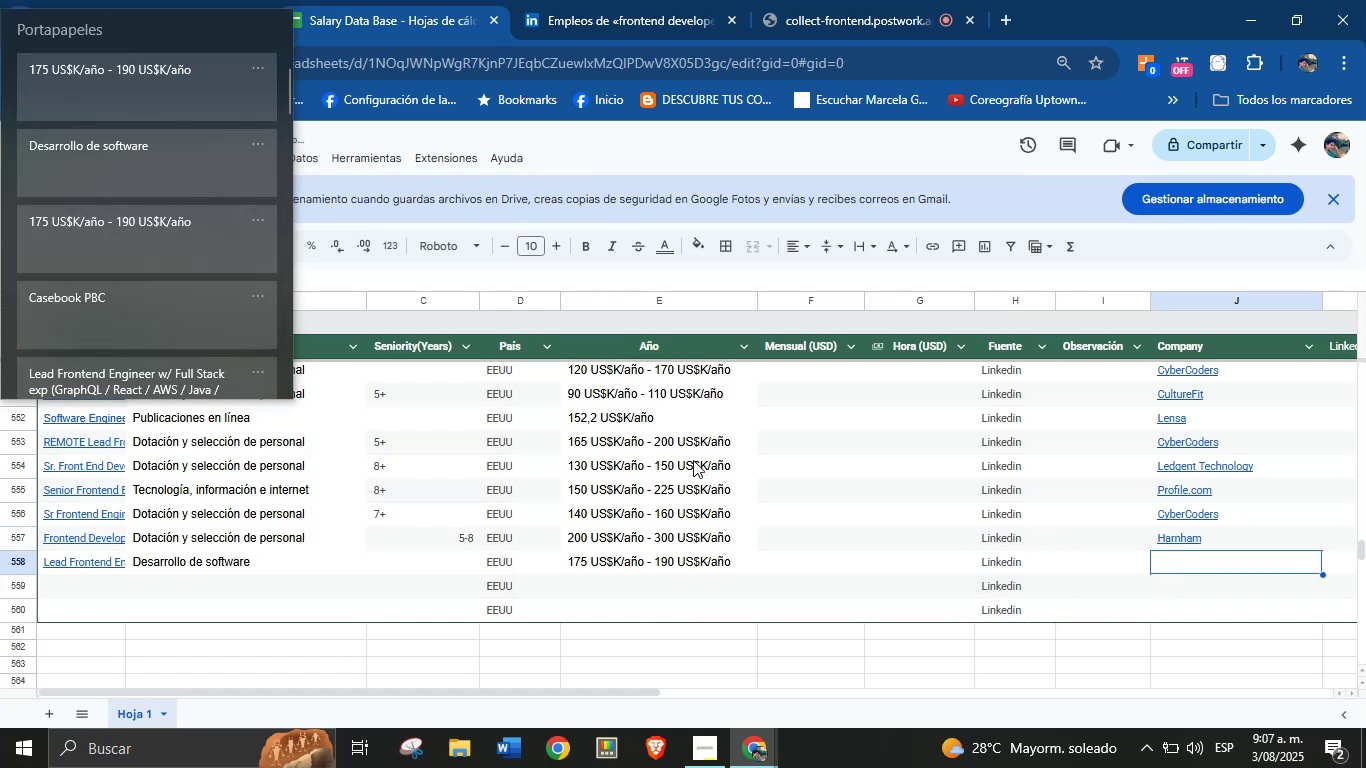 
key(Meta+V)
 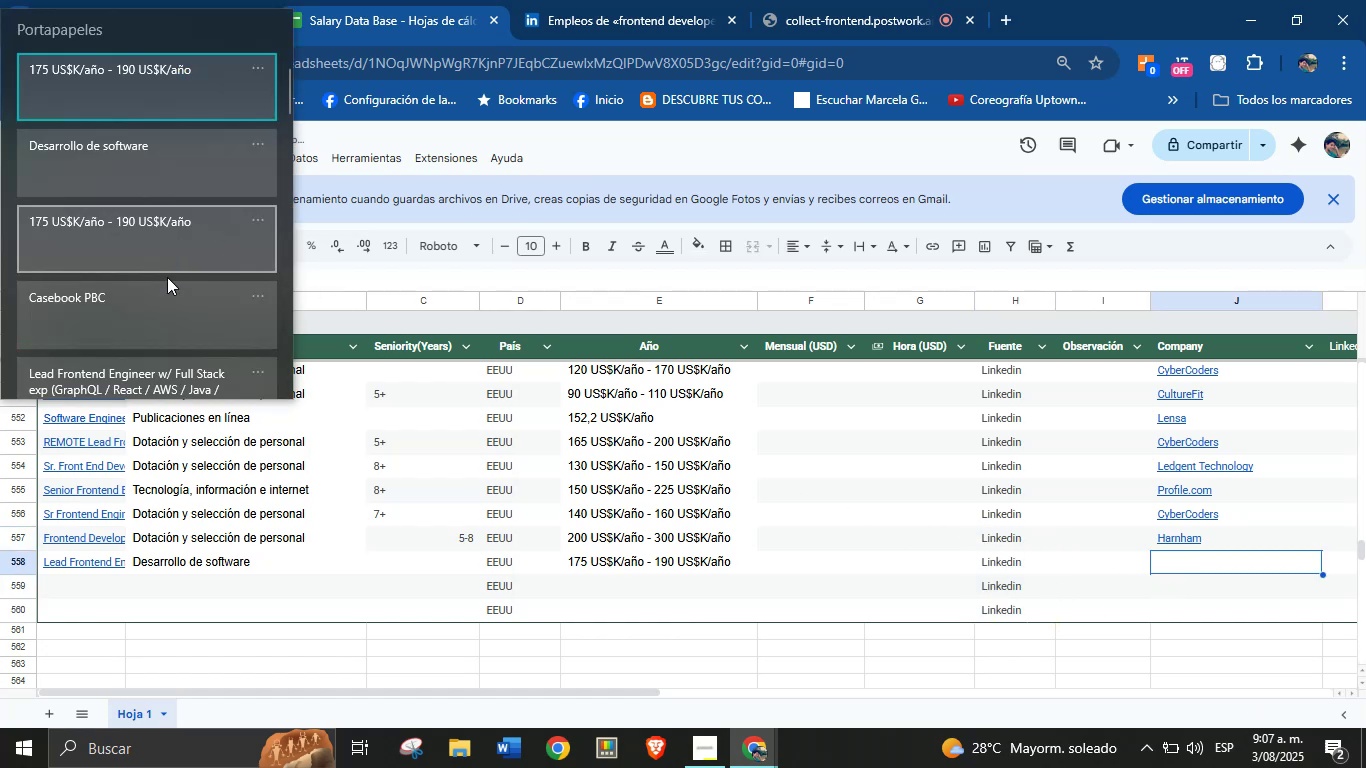 
left_click([156, 305])
 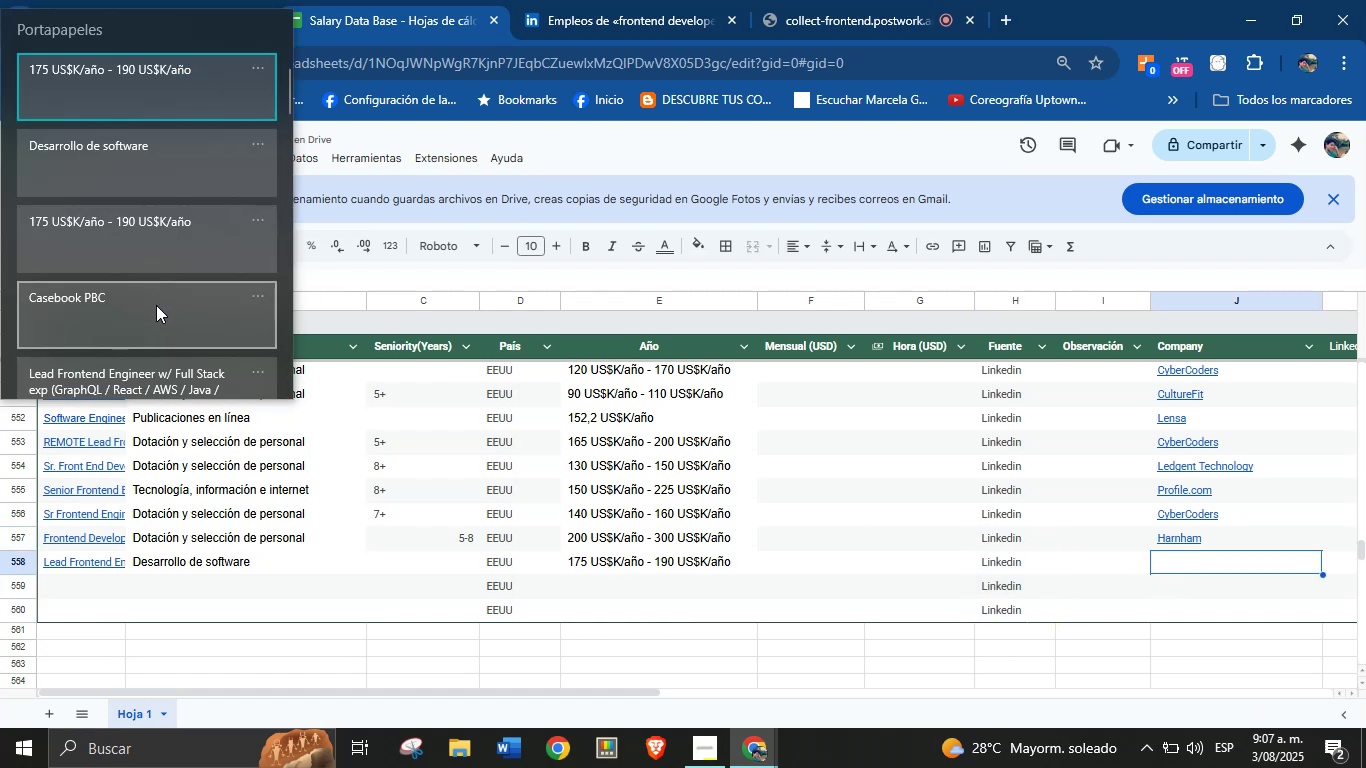 
key(Control+ControlLeft)
 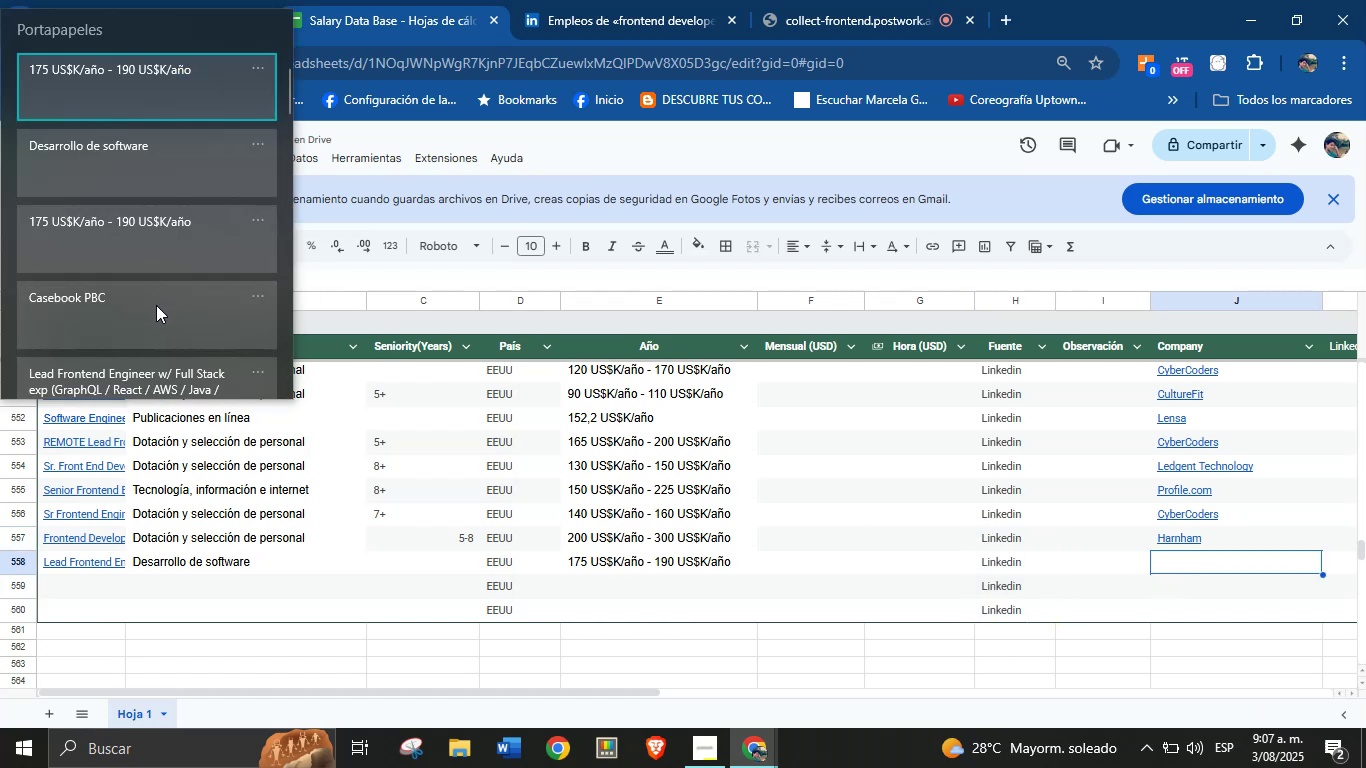 
key(Control+V)
 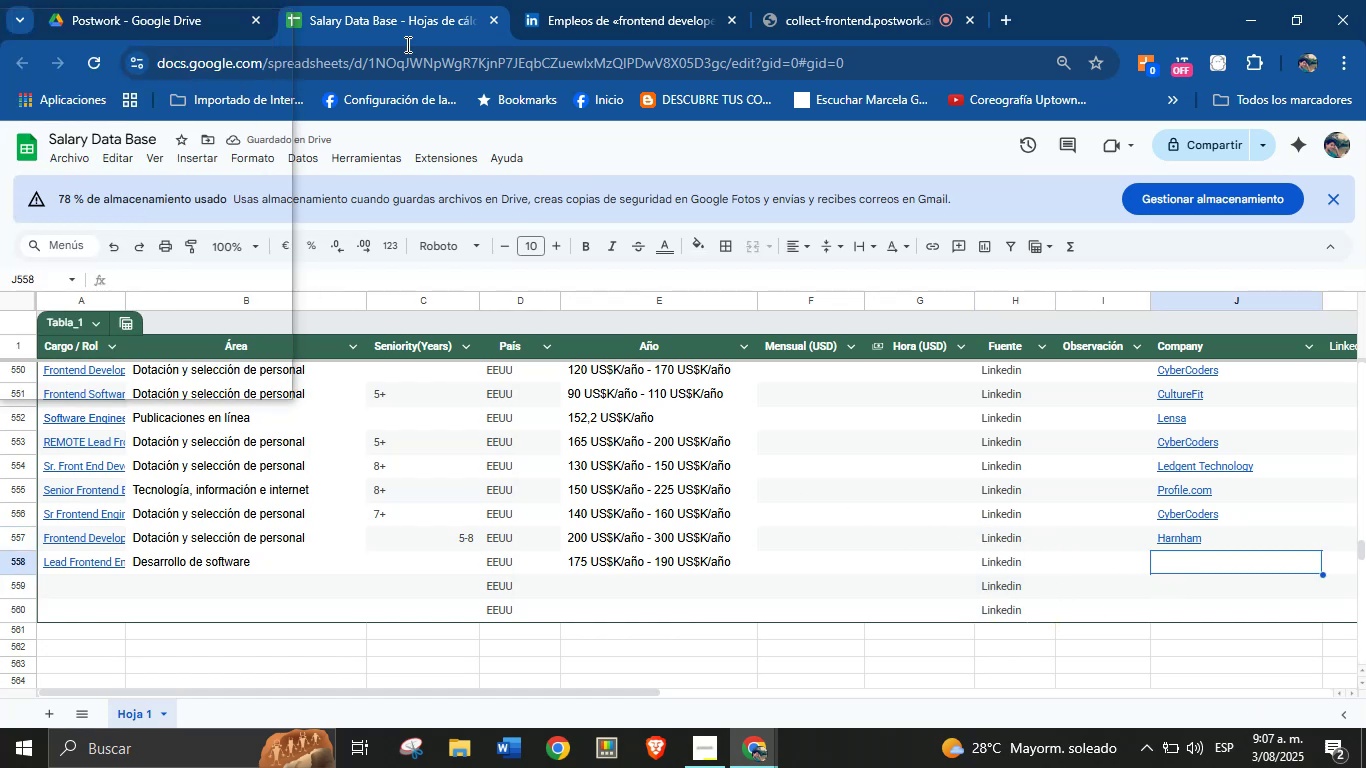 
left_click_drag(start_coordinate=[558, 0], to_coordinate=[568, 0])
 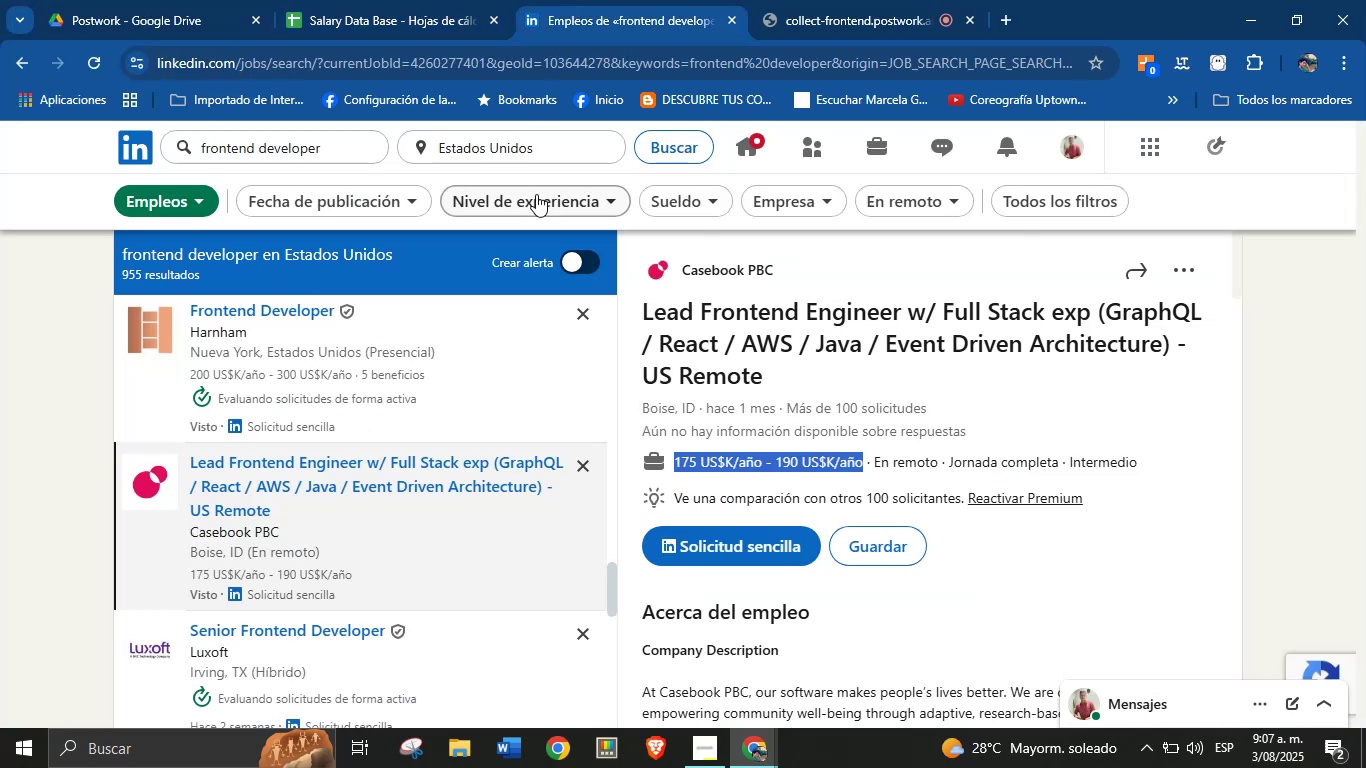 
left_click([432, 0])
 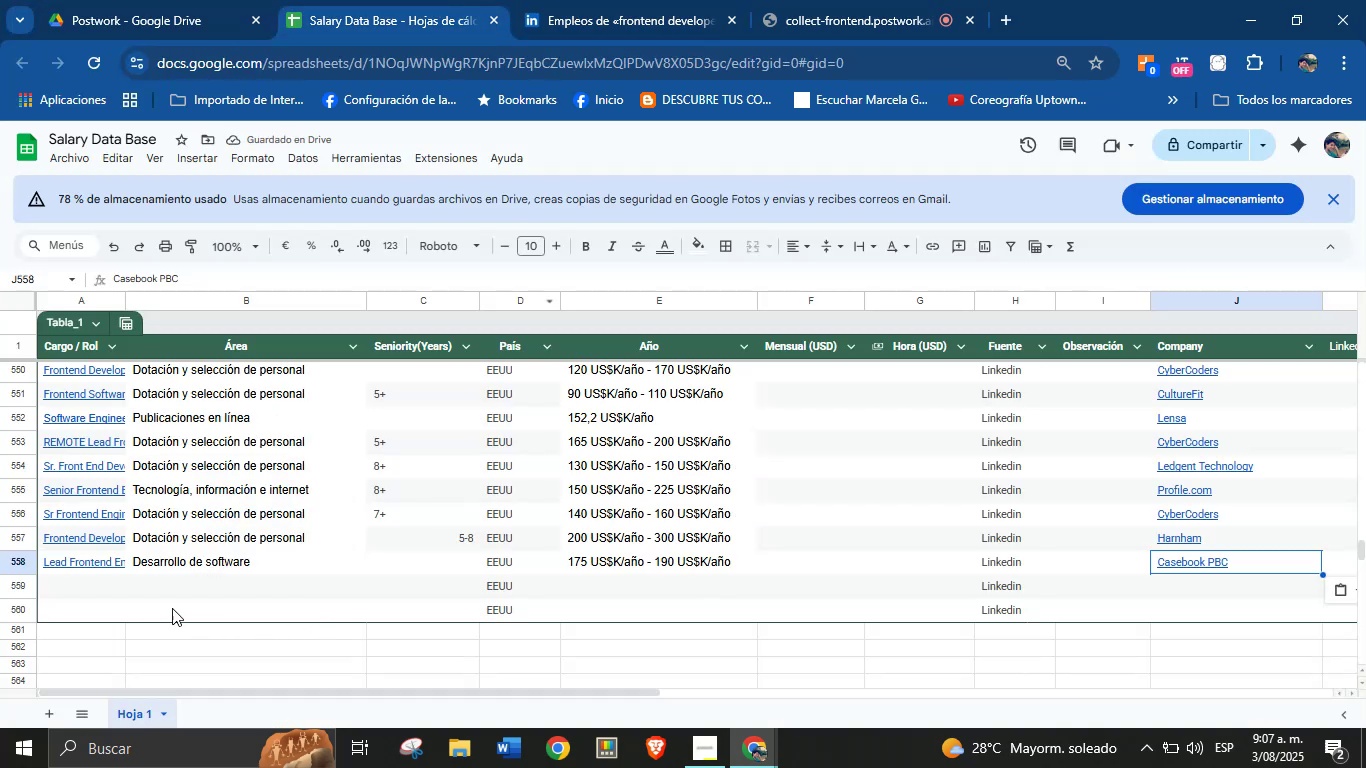 
left_click([107, 592])
 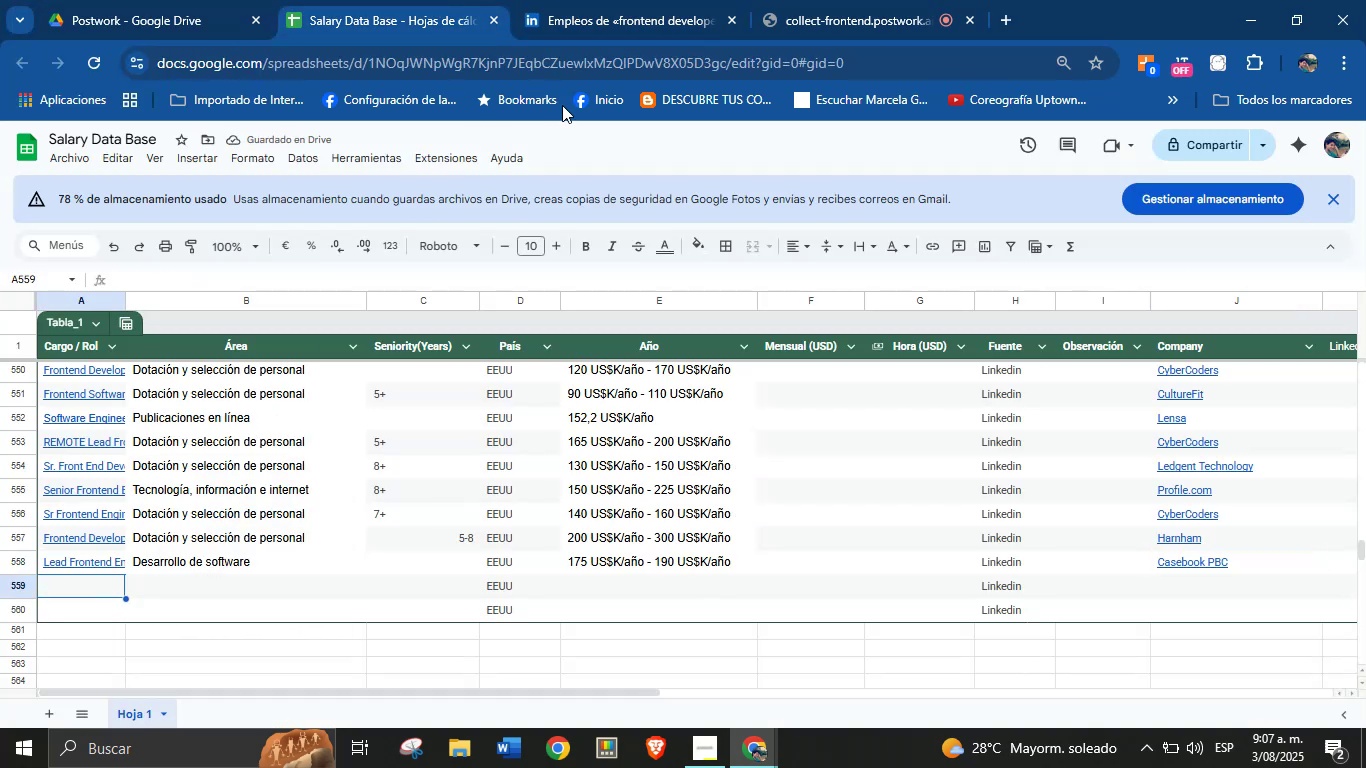 
left_click([656, 12])
 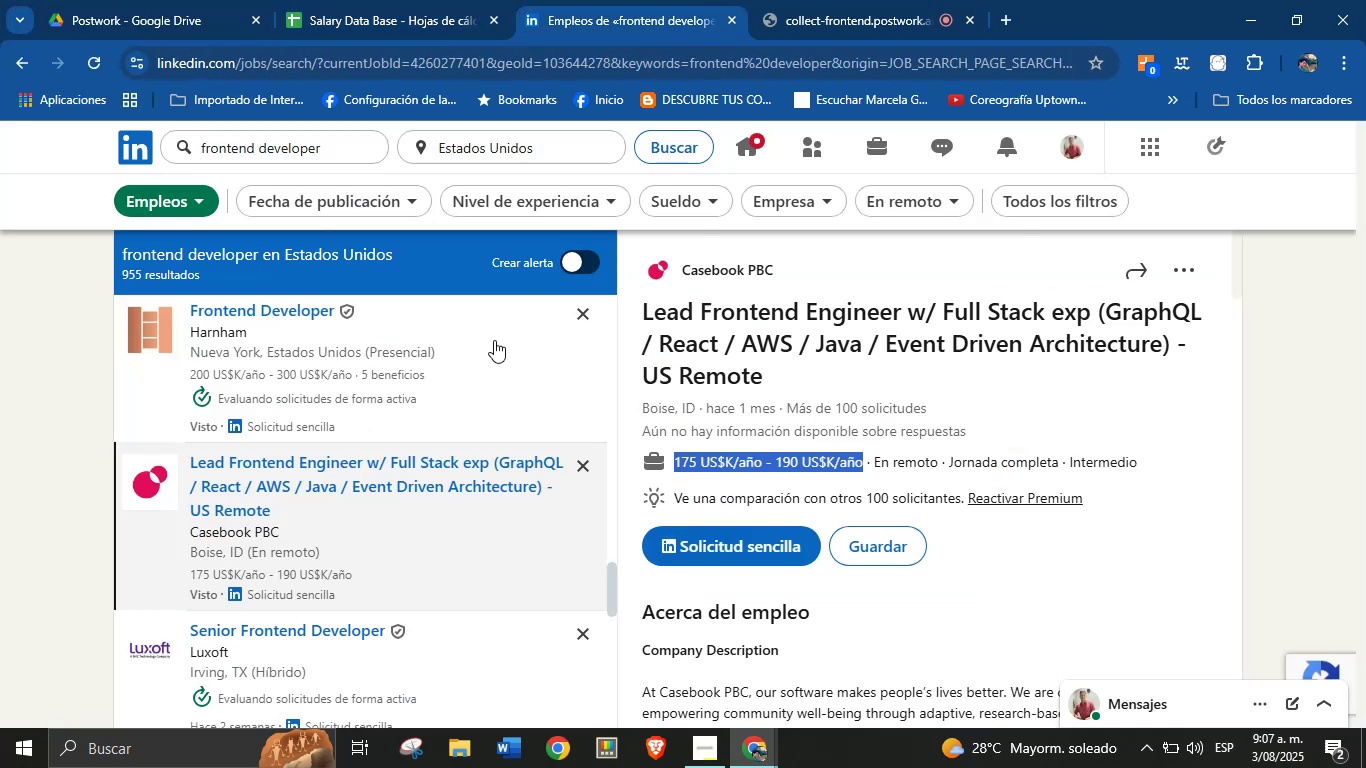 
scroll: coordinate [364, 536], scroll_direction: down, amount: 3.0
 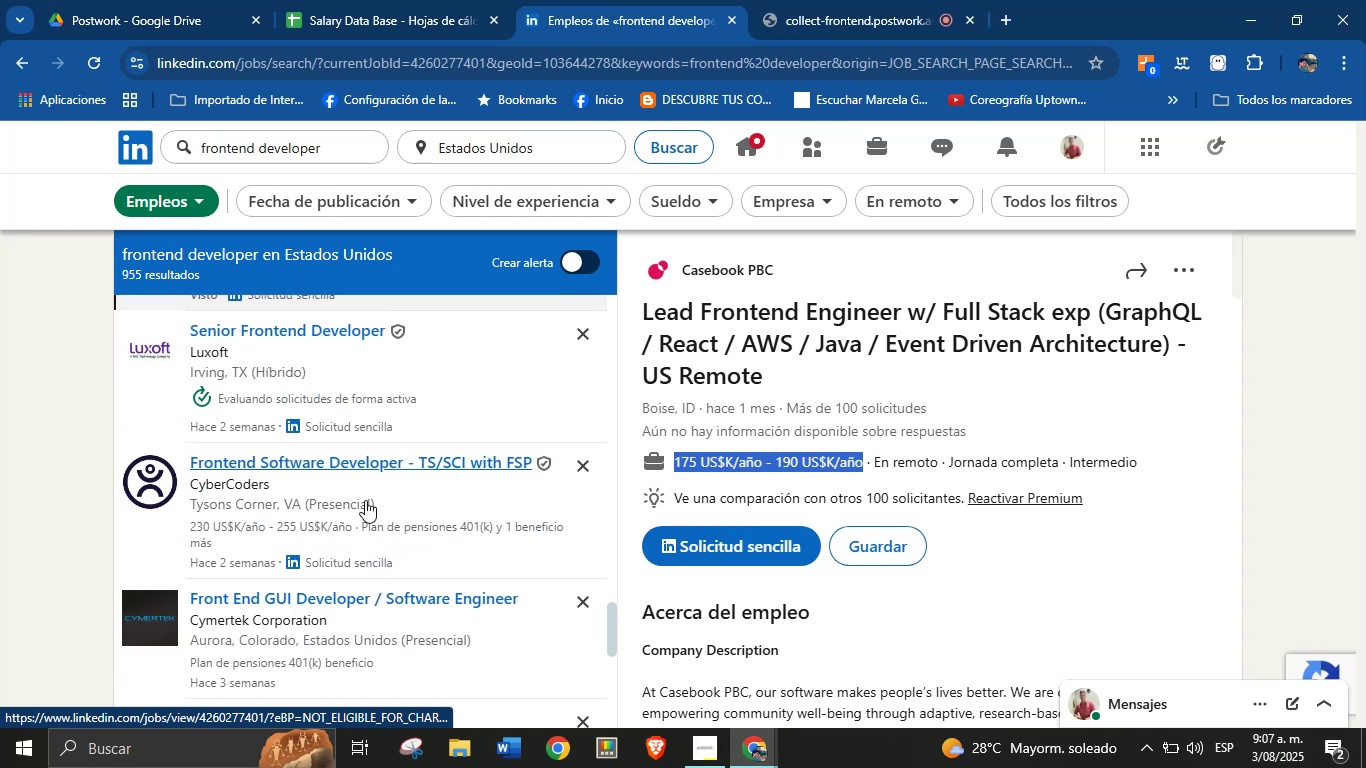 
left_click([379, 501])
 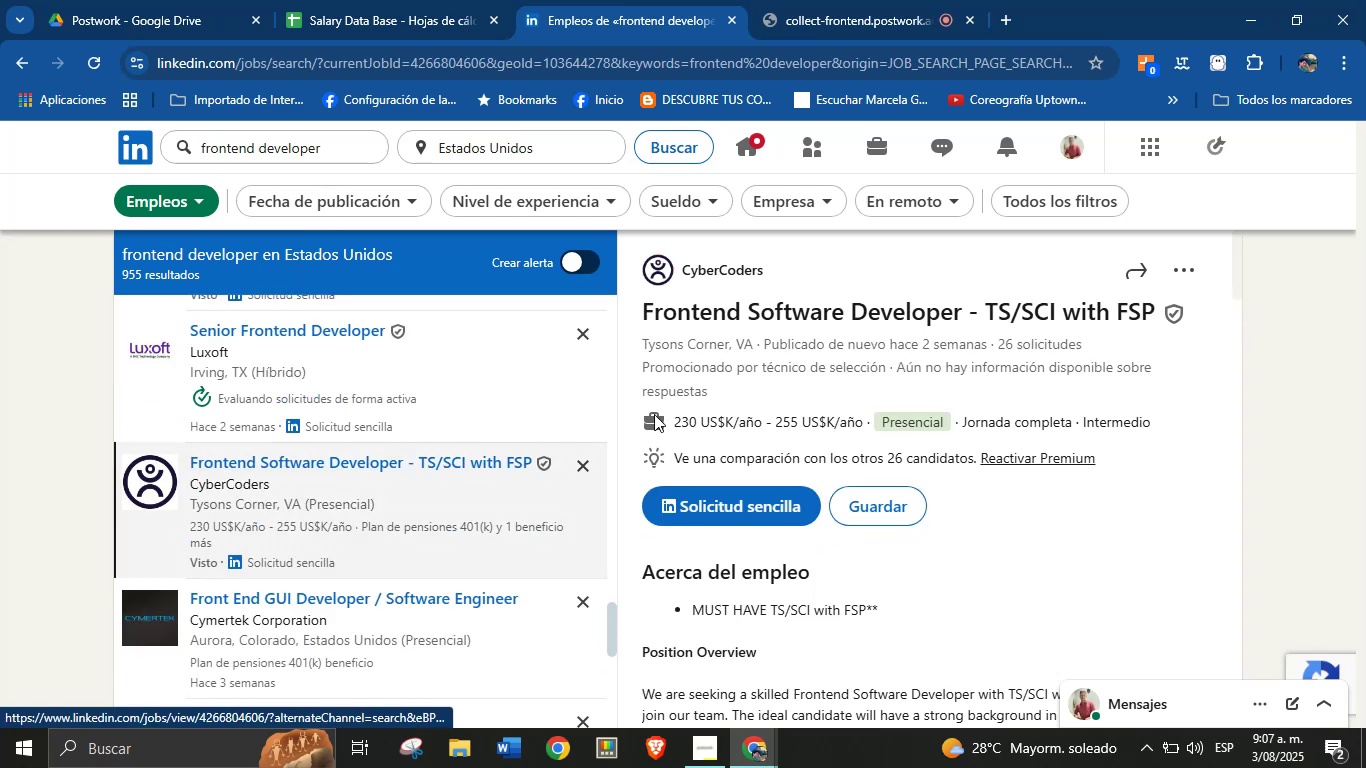 
wait(7.11)
 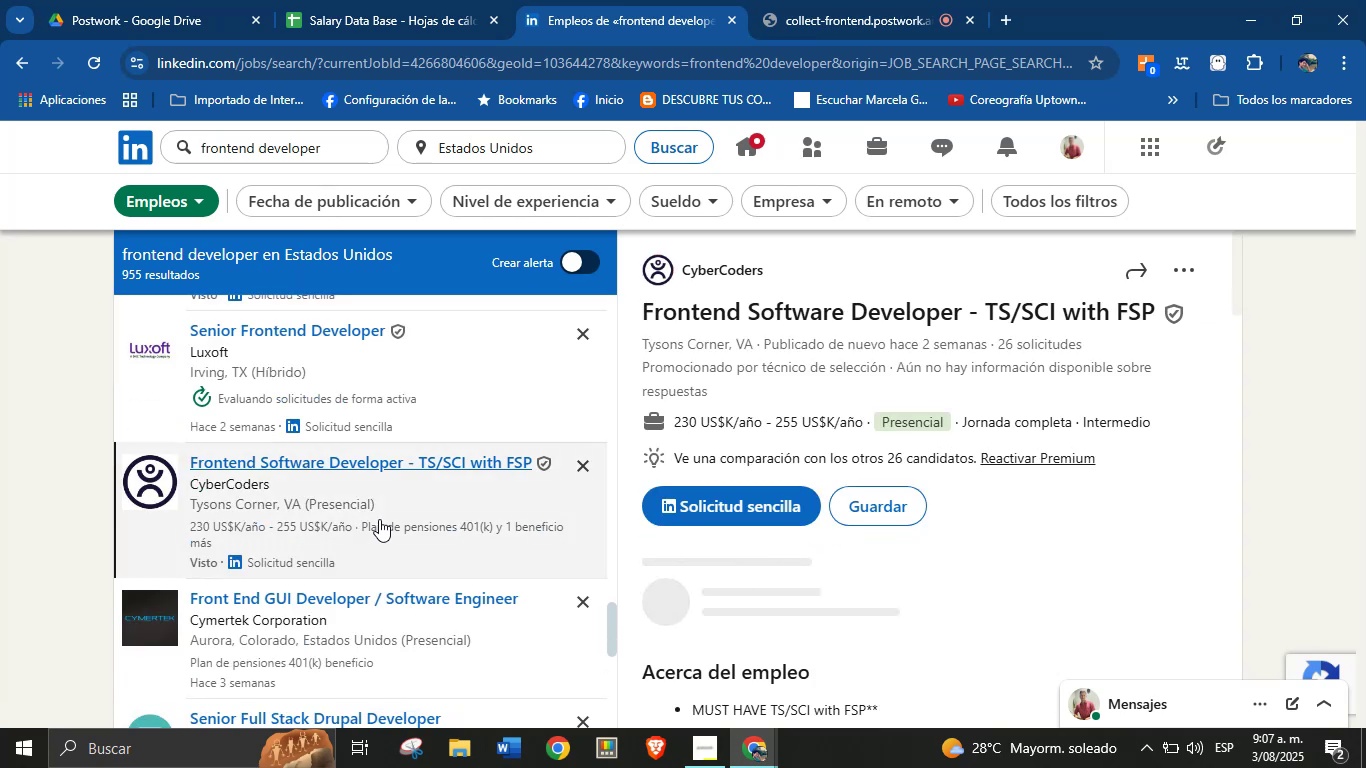 
left_click_drag(start_coordinate=[1157, 317], to_coordinate=[643, 308])
 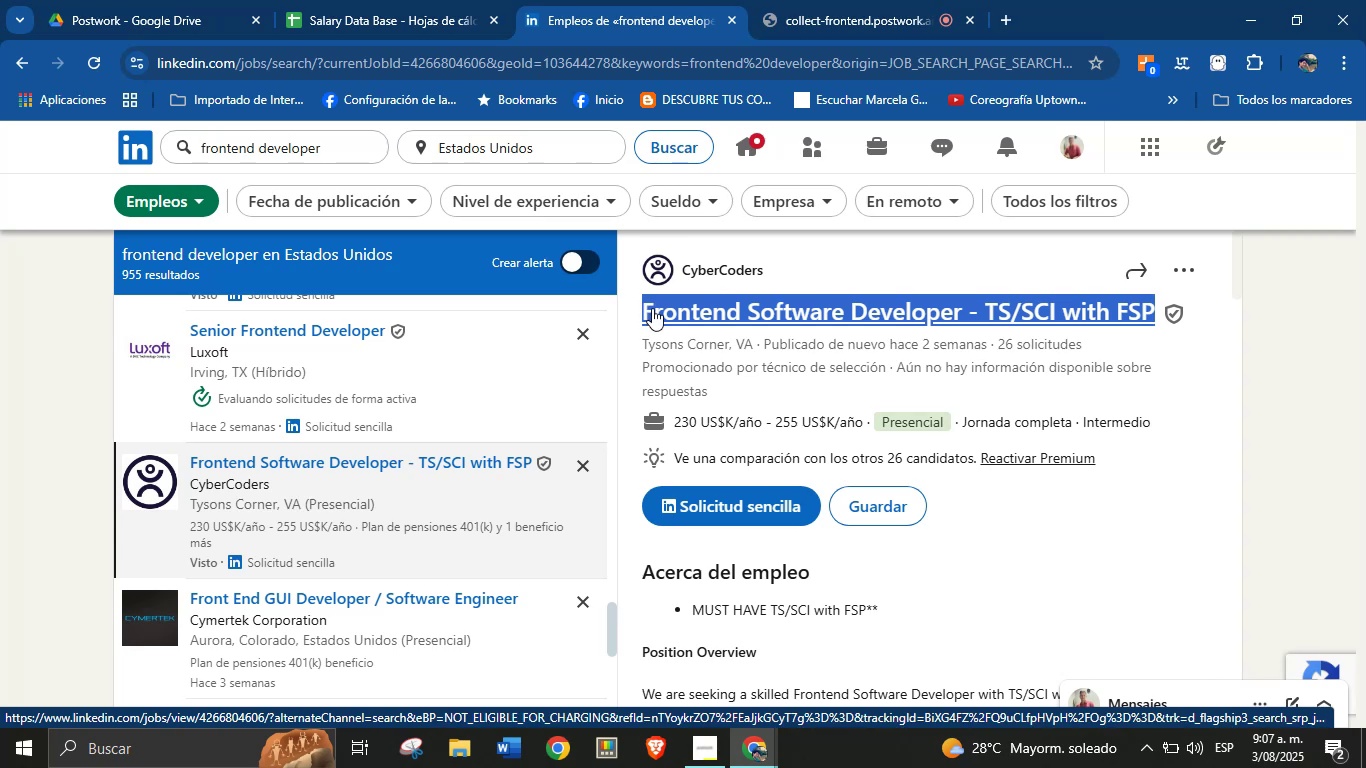 
key(Alt+Control+ControlLeft)
 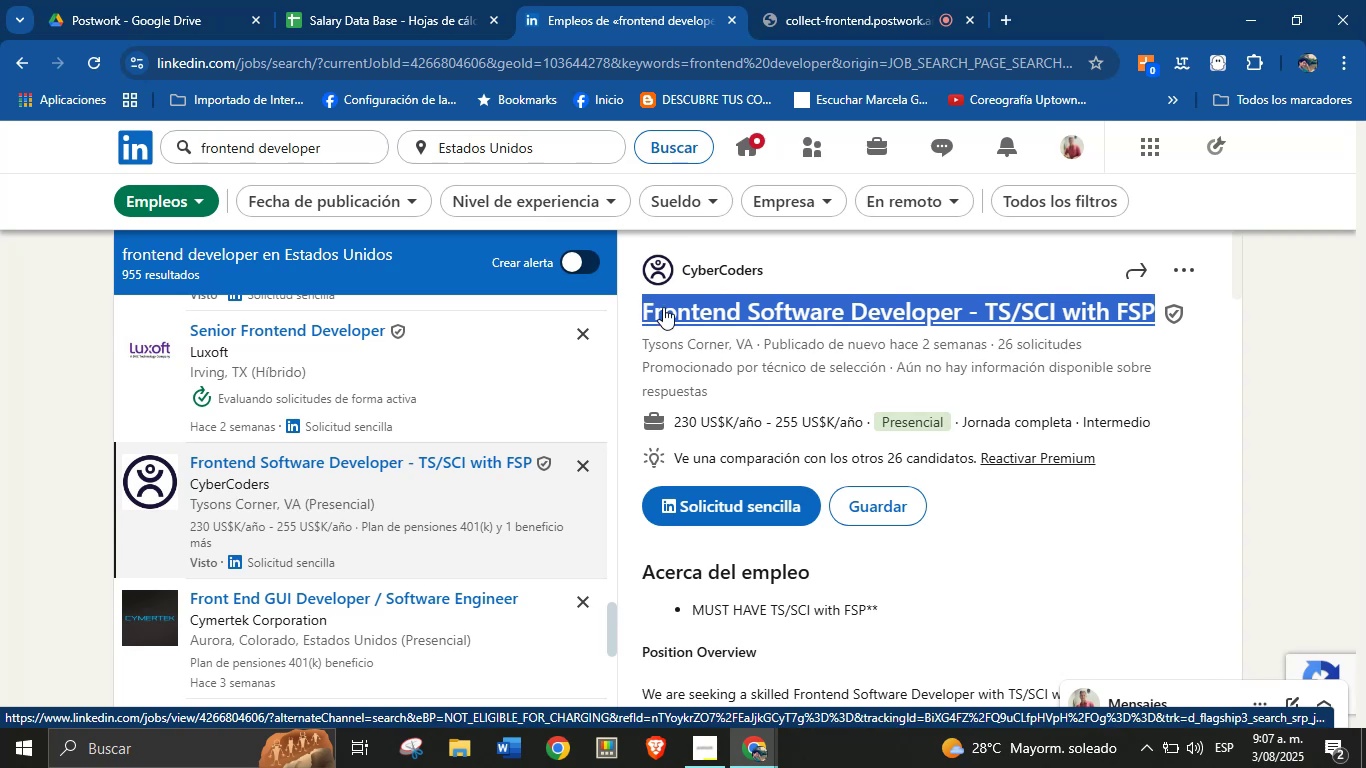 
key(Alt+AltLeft)
 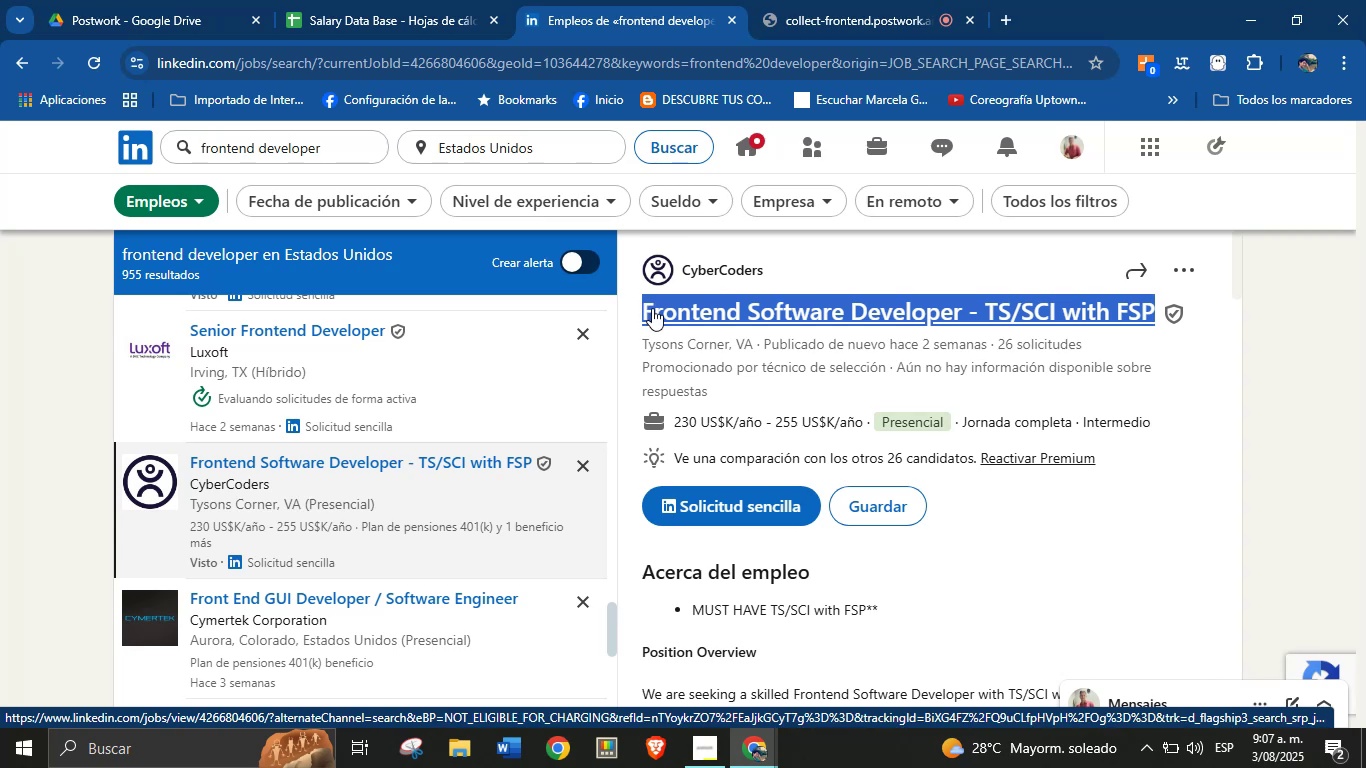 
key(Alt+Control+C)
 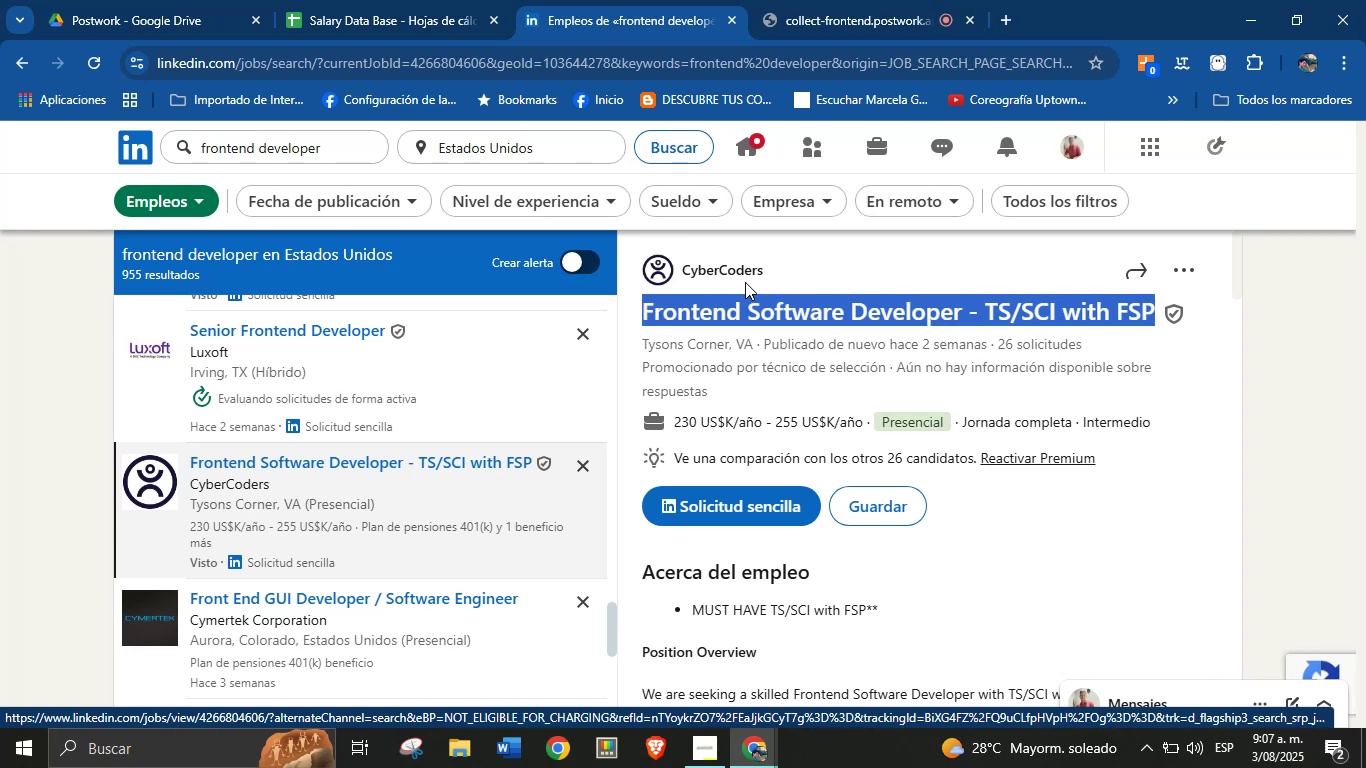 
left_click_drag(start_coordinate=[778, 272], to_coordinate=[680, 271])
 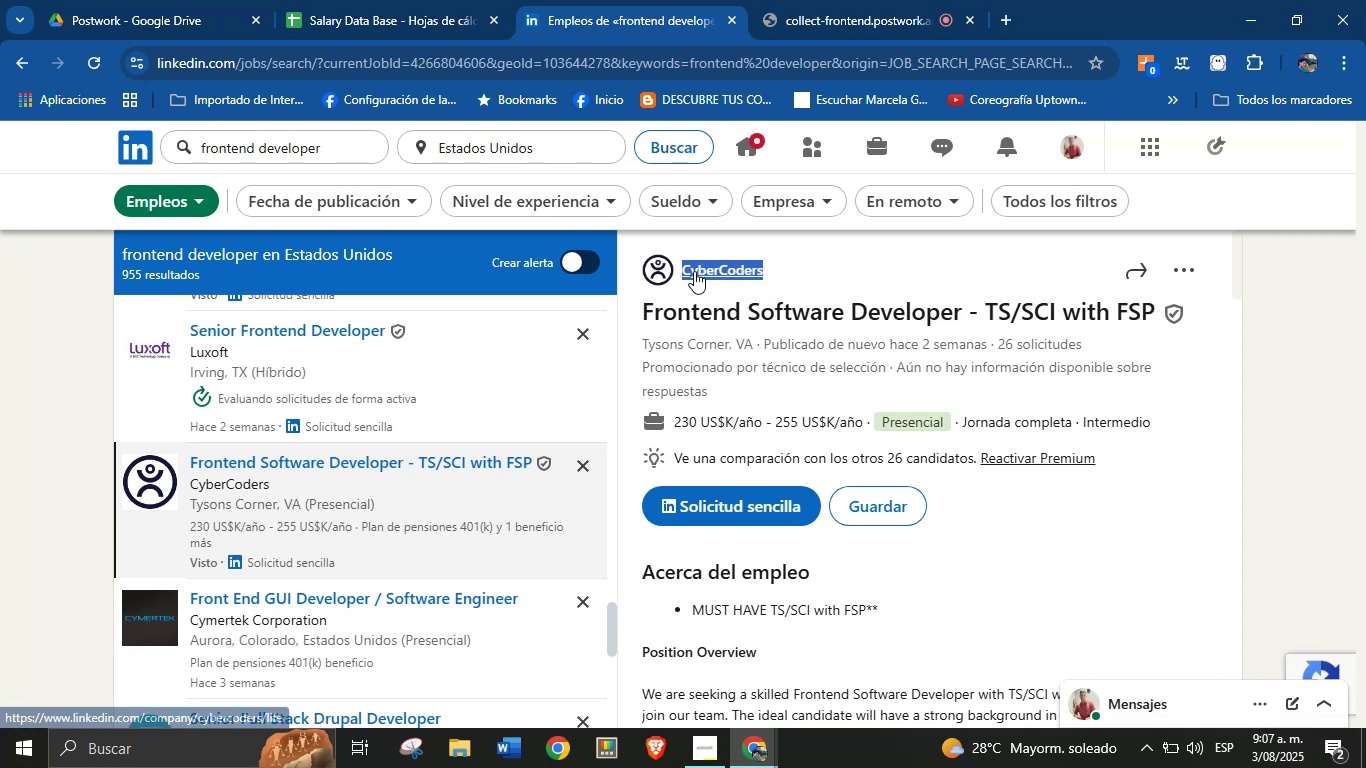 
key(Alt+Control+ControlLeft)
 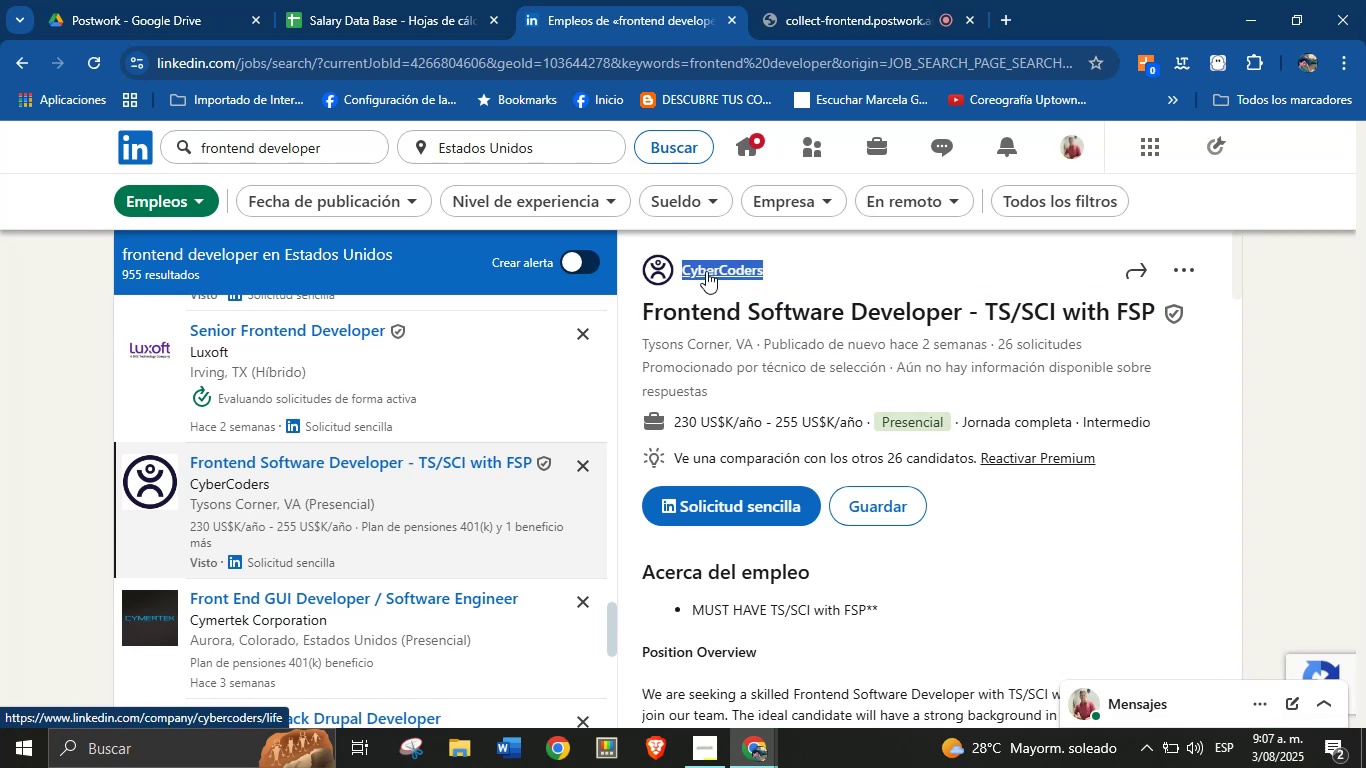 
key(Alt+AltLeft)
 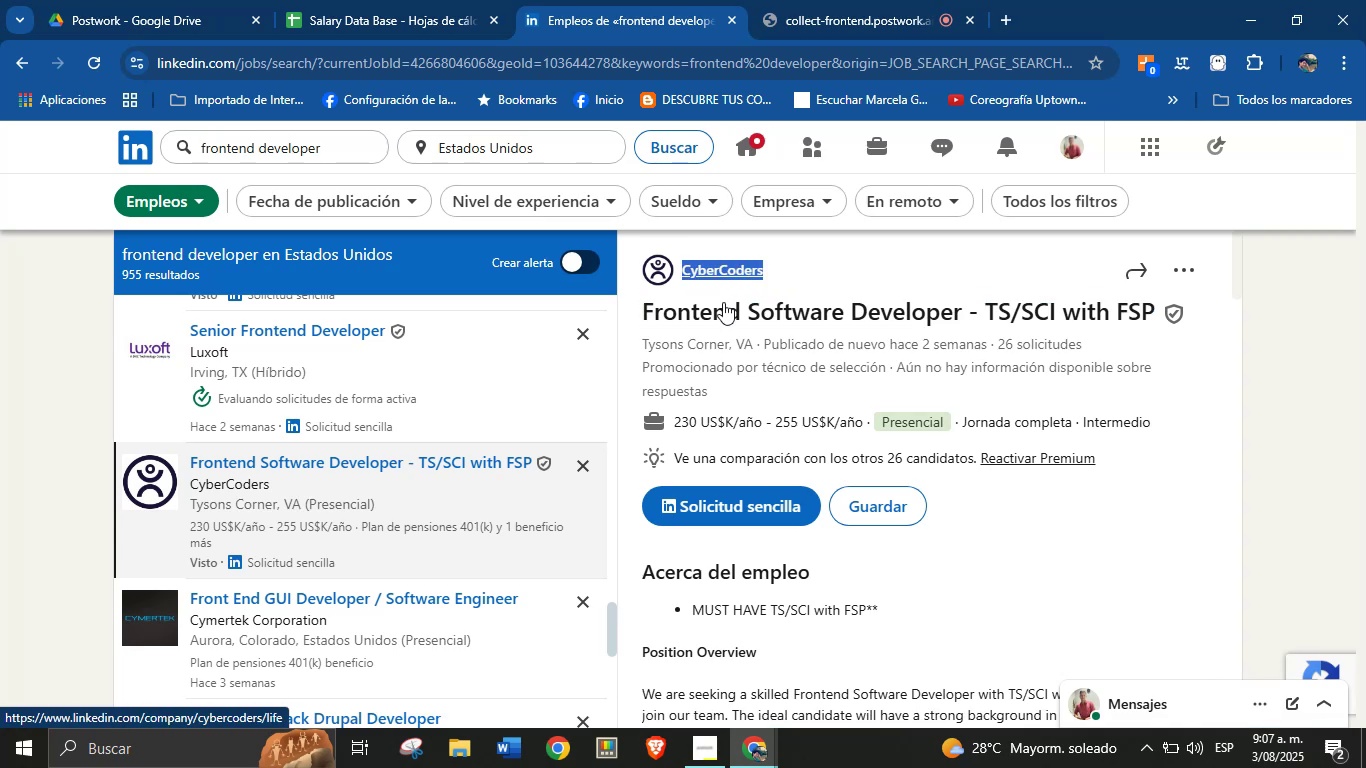 
key(Alt+Control+C)
 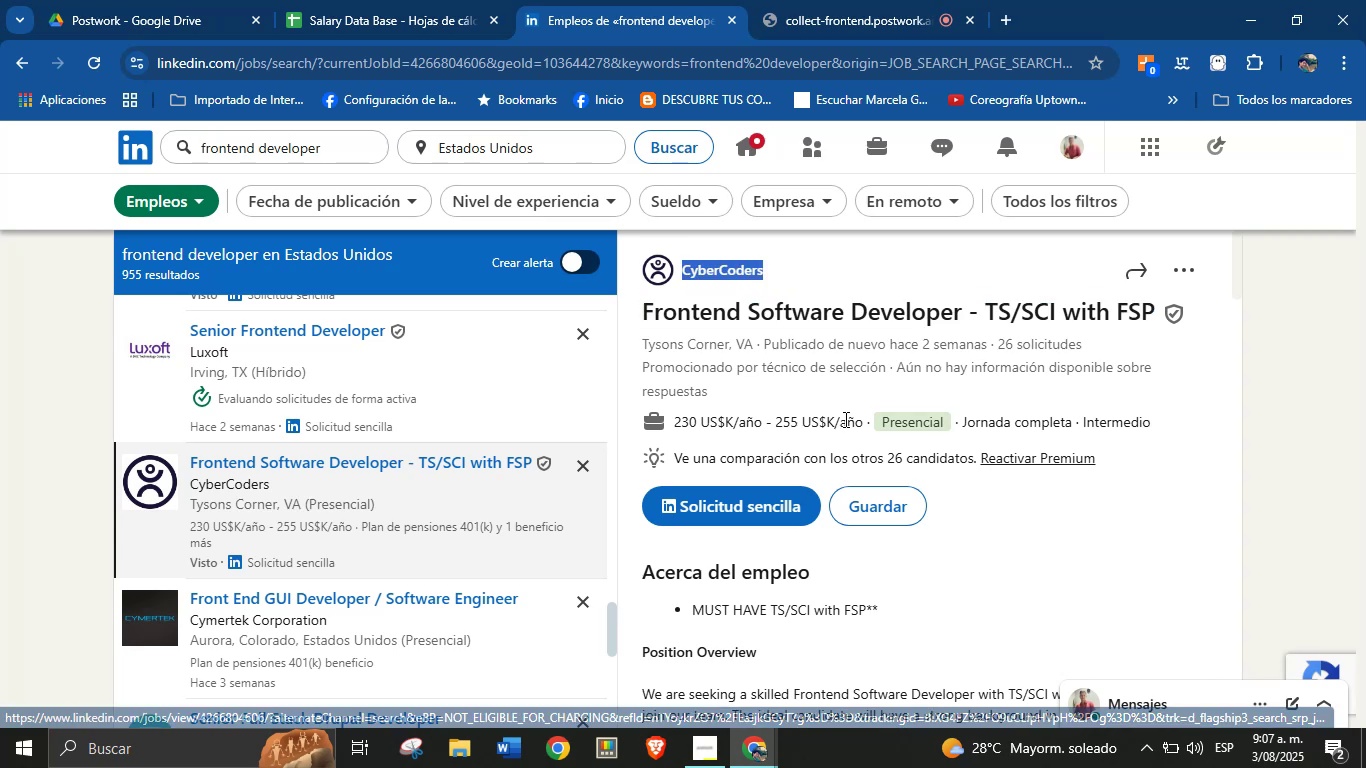 
left_click_drag(start_coordinate=[865, 425], to_coordinate=[666, 411])
 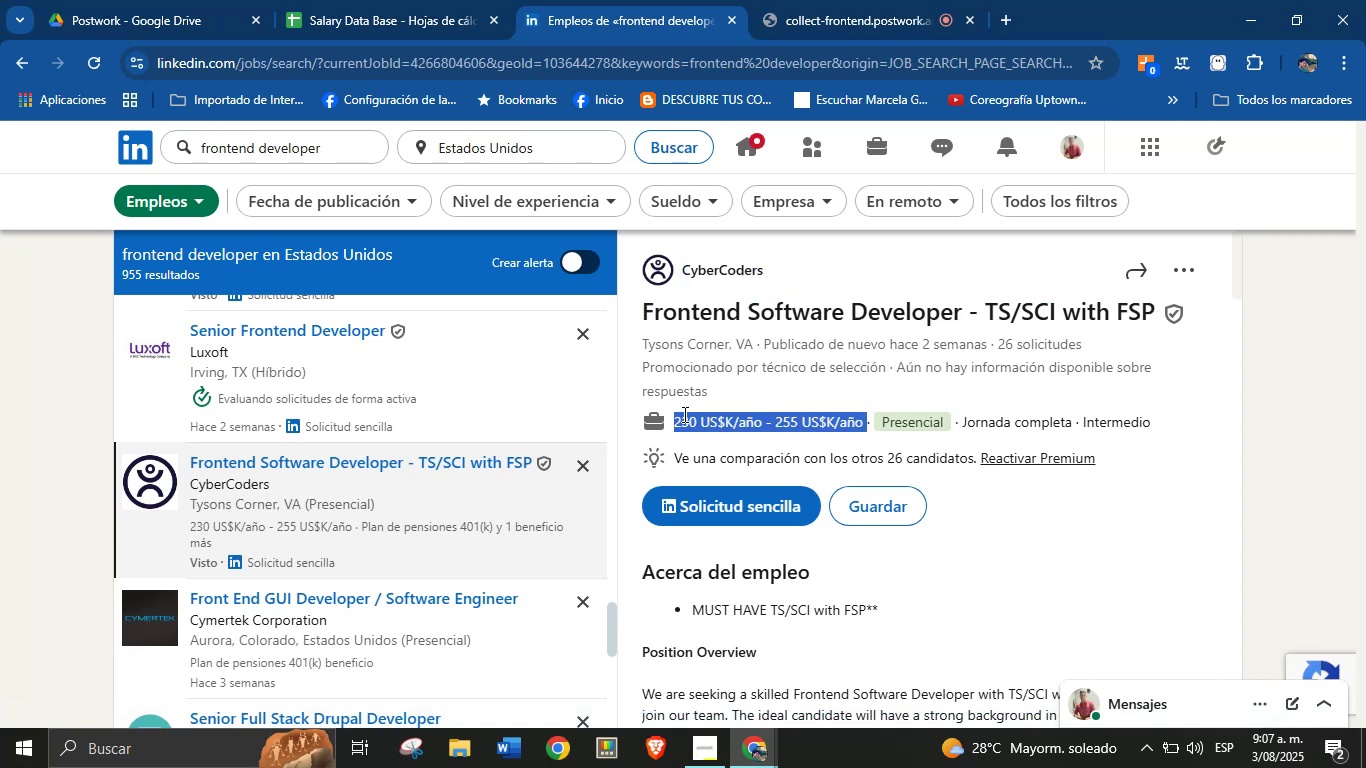 
key(Alt+AltLeft)
 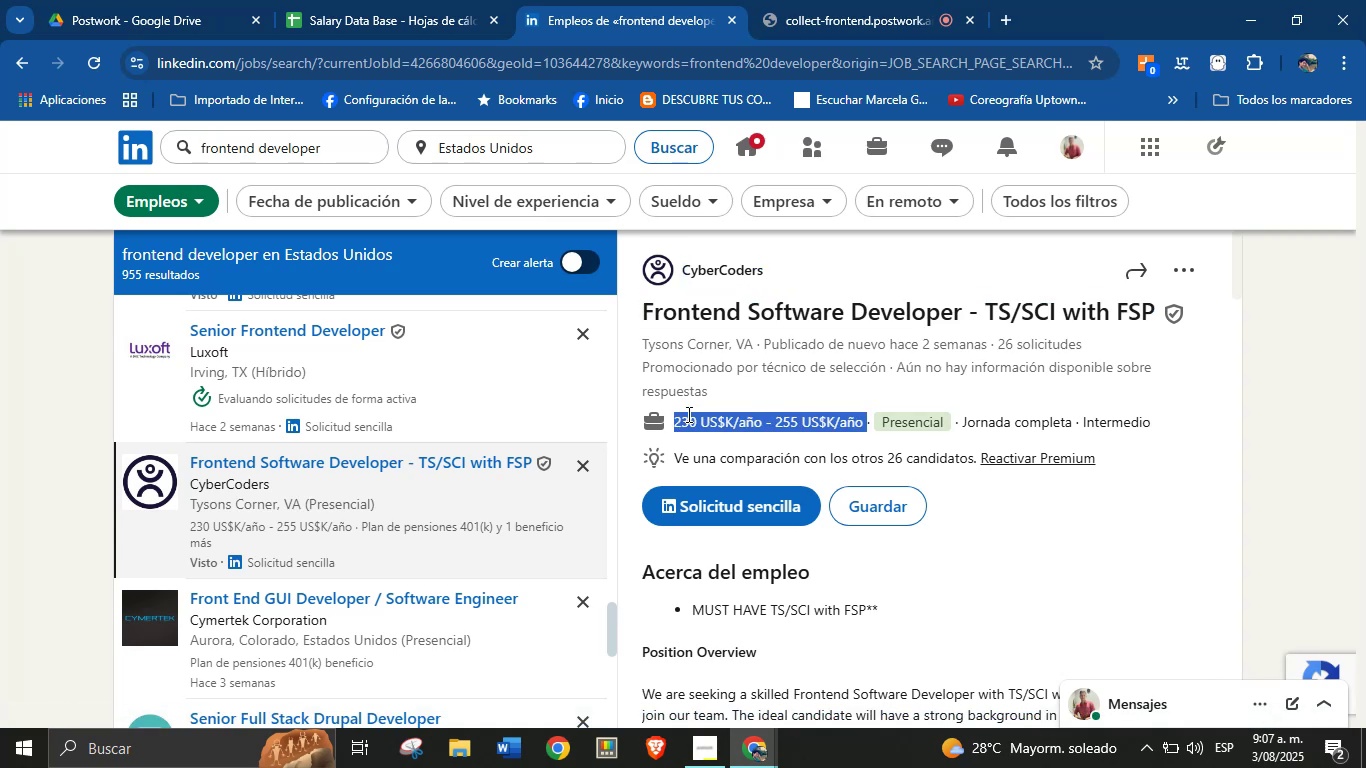 
key(Alt+Control+ControlLeft)
 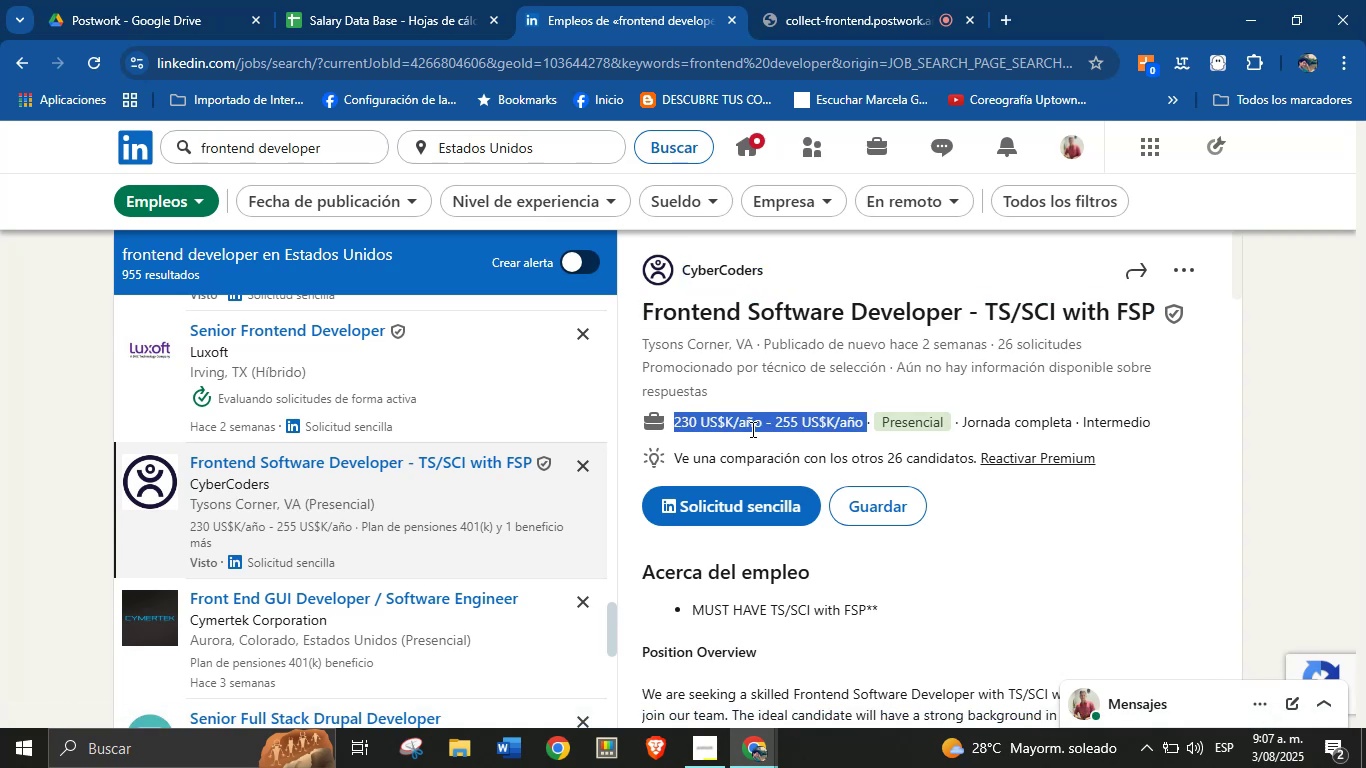 
key(Alt+Control+C)
 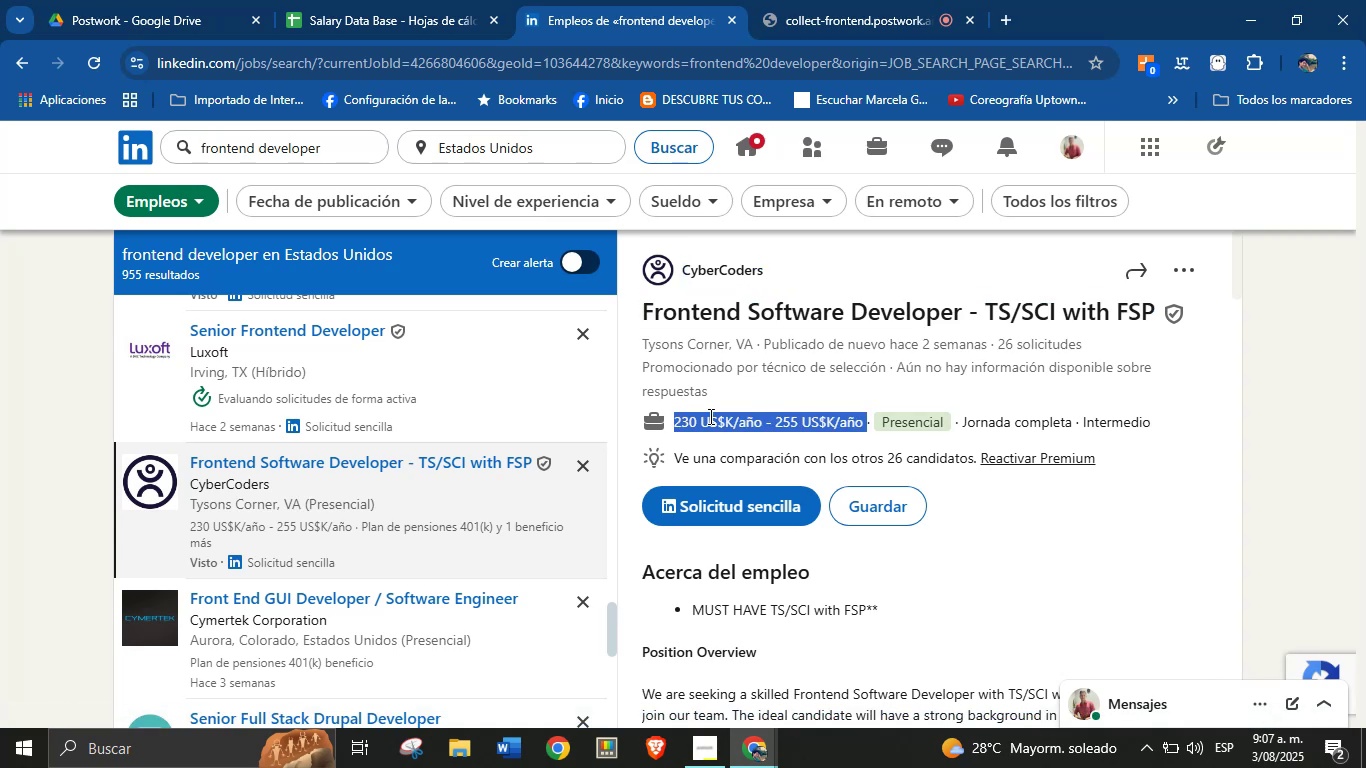 
scroll: coordinate [845, 510], scroll_direction: down, amount: 7.0
 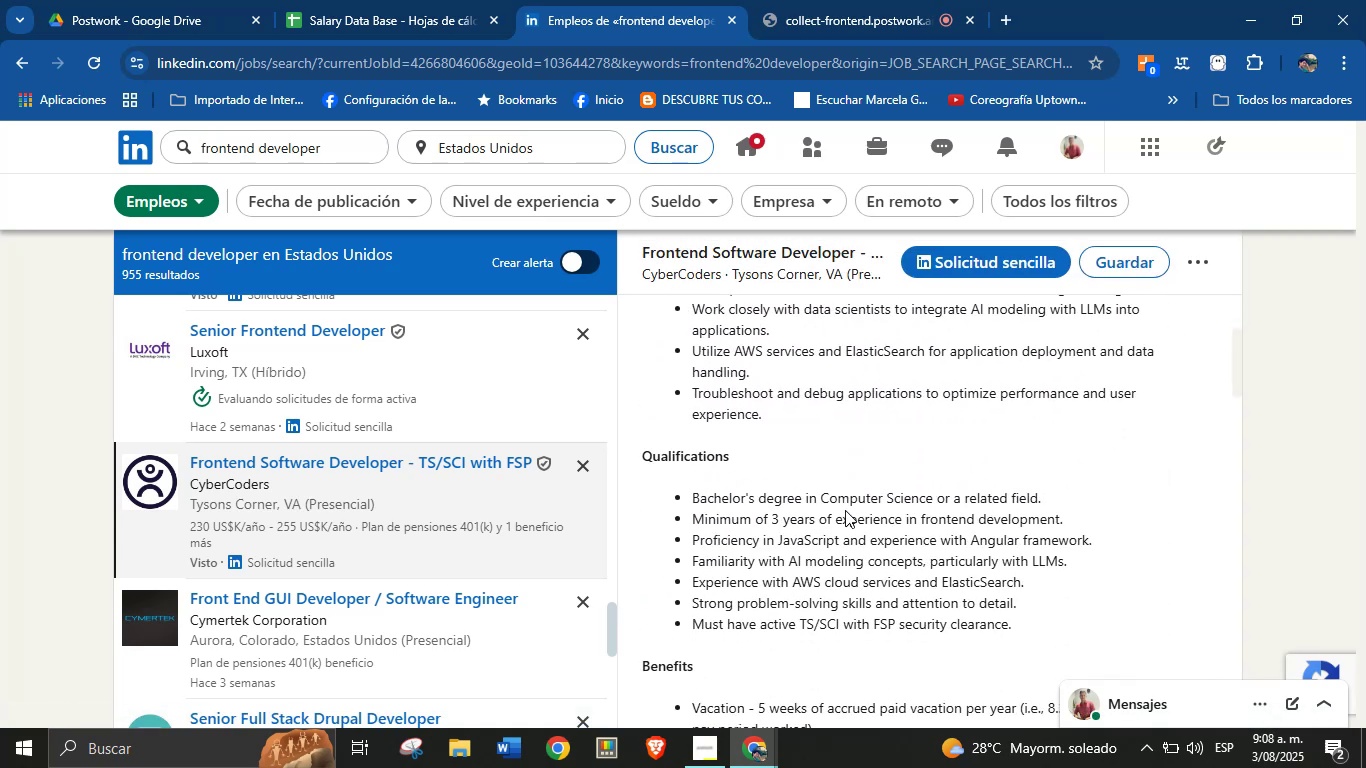 
scroll: coordinate [843, 517], scroll_direction: none, amount: 0.0
 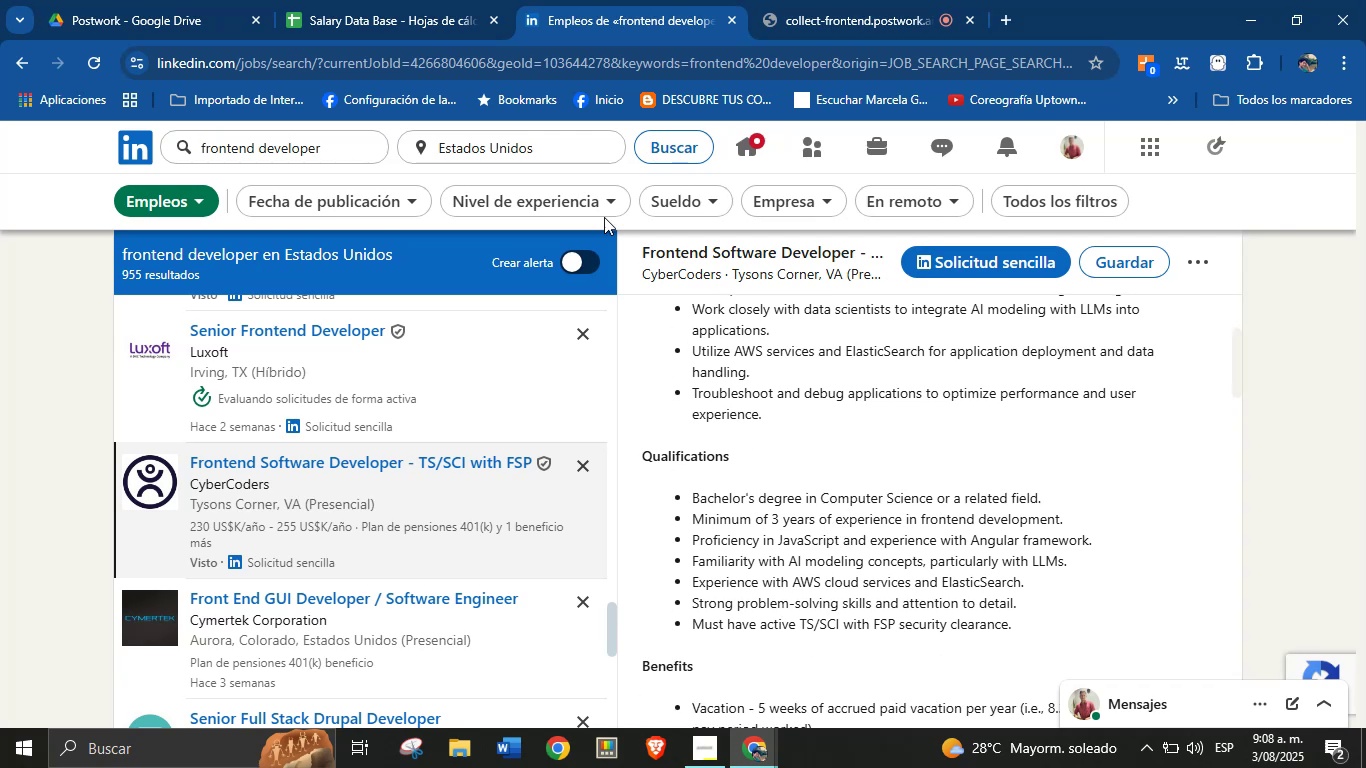 
scroll: coordinate [802, 545], scroll_direction: down, amount: 18.0
 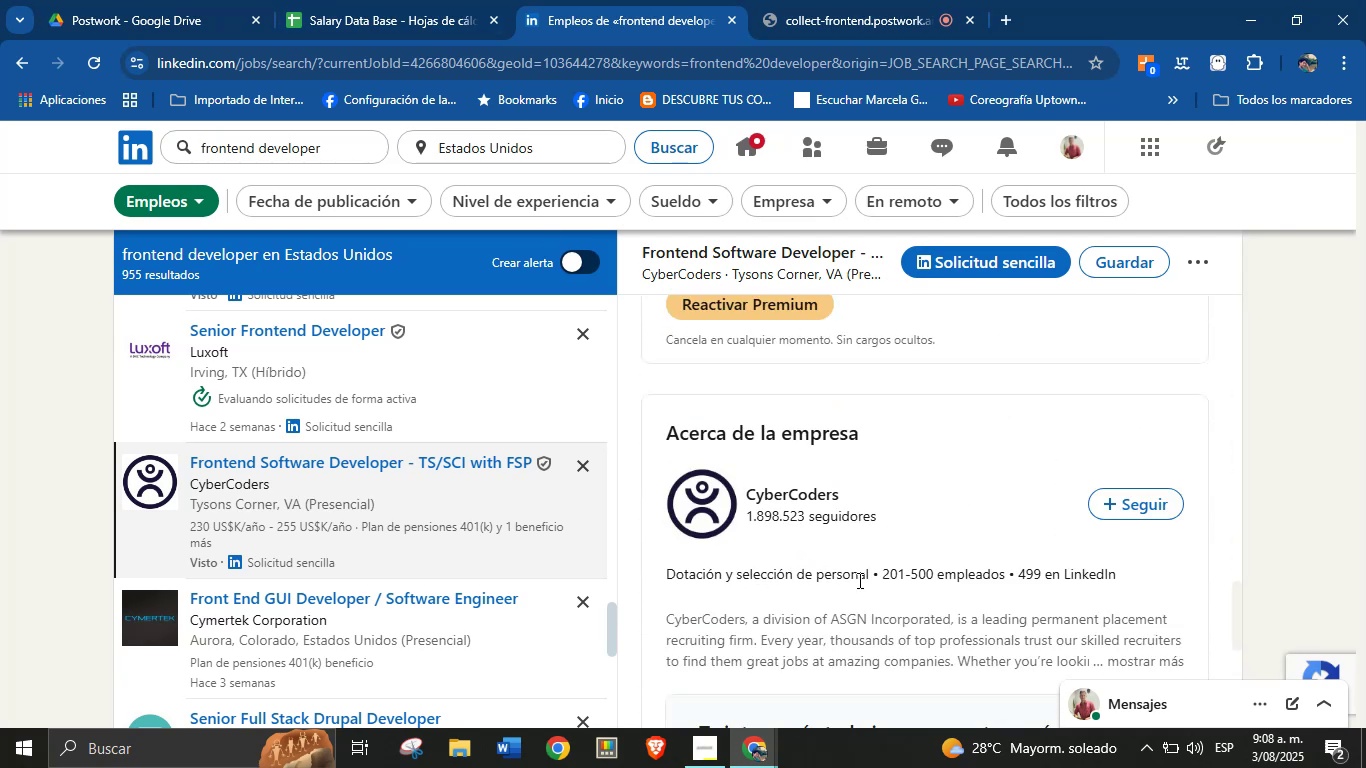 
left_click_drag(start_coordinate=[868, 574], to_coordinate=[667, 572])
 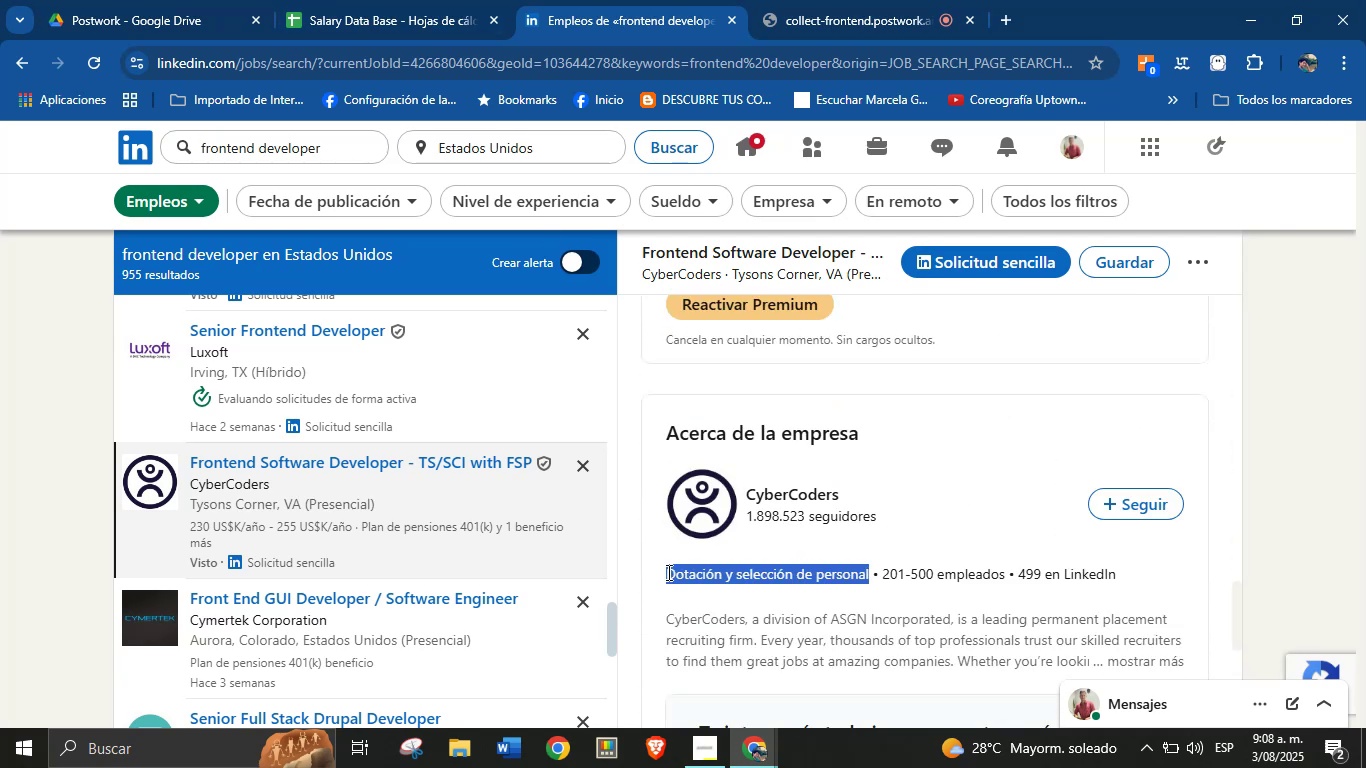 
hold_key(key=AltLeft, duration=0.33)
 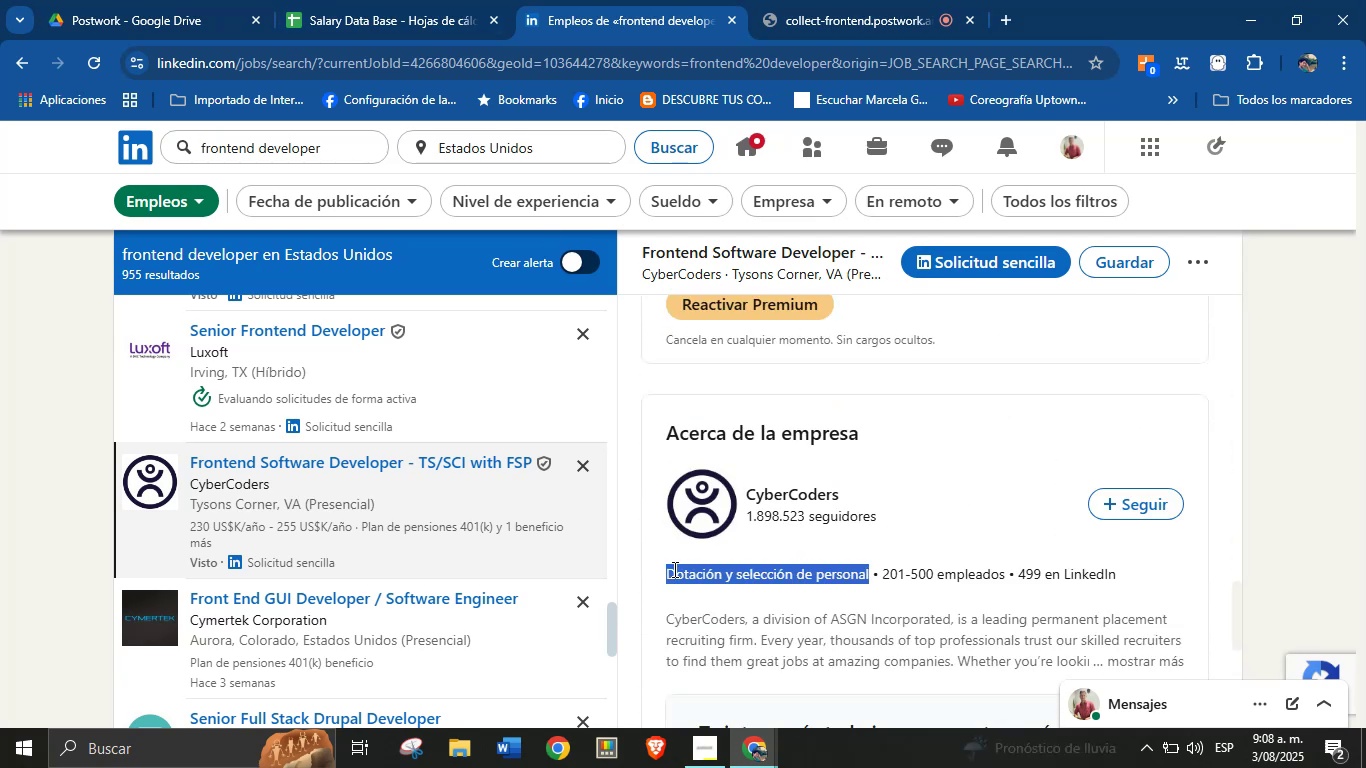 
hold_key(key=ControlLeft, duration=0.33)
 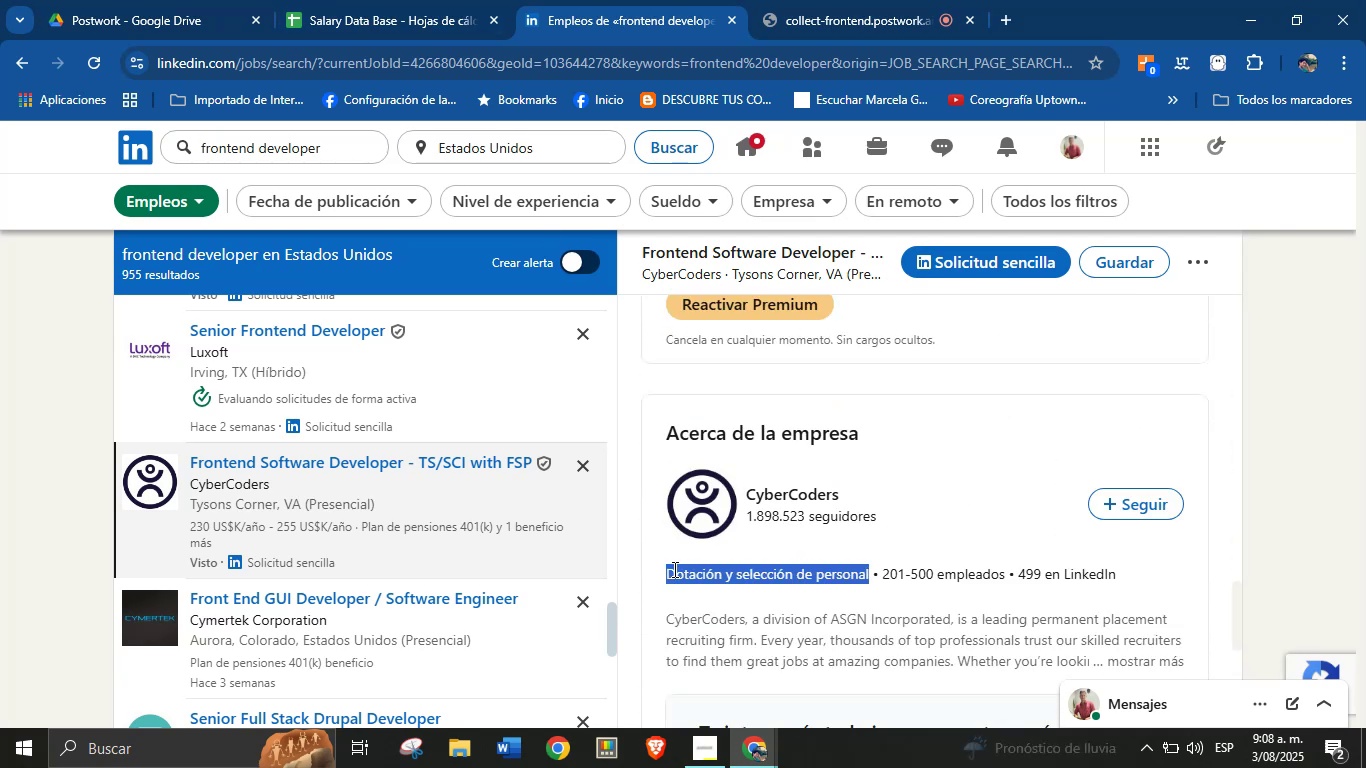 
hold_key(key=C, duration=0.33)
 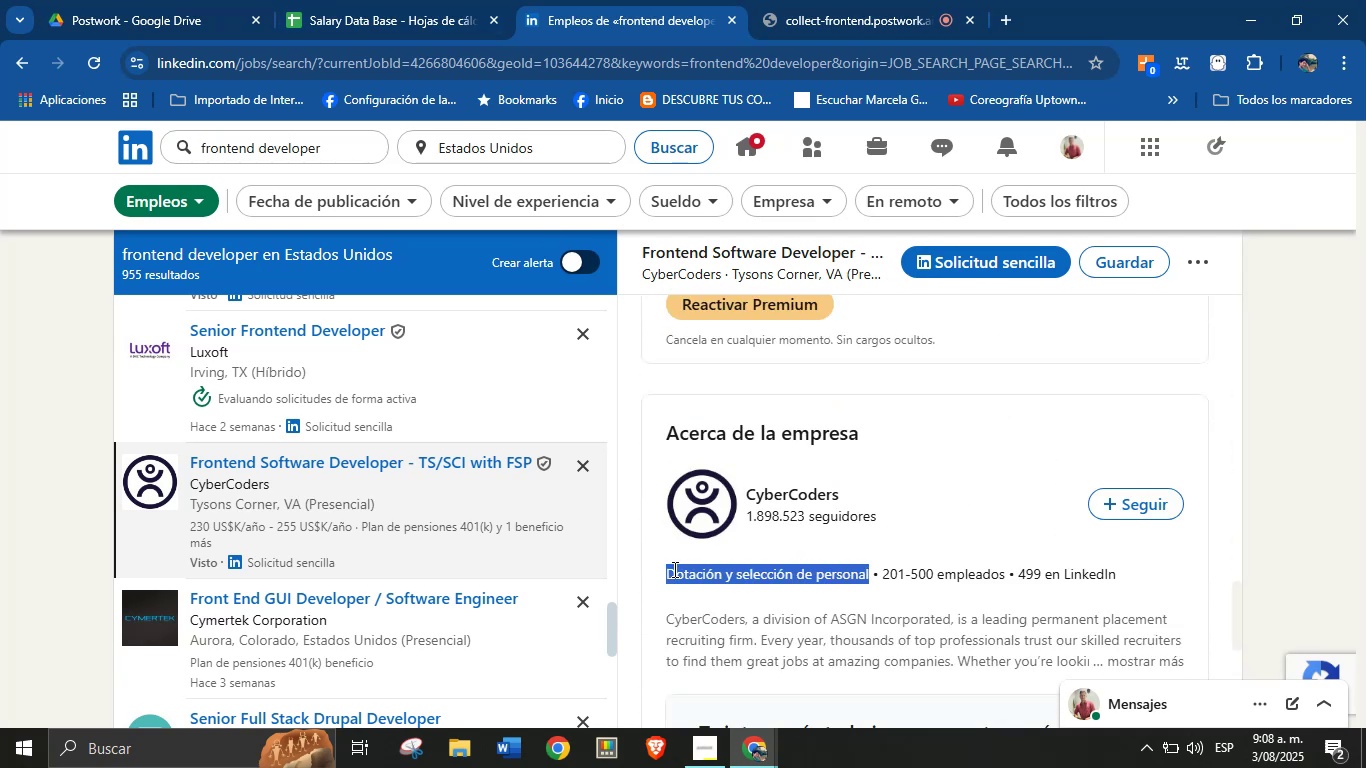 
key(Alt+AltLeft)
 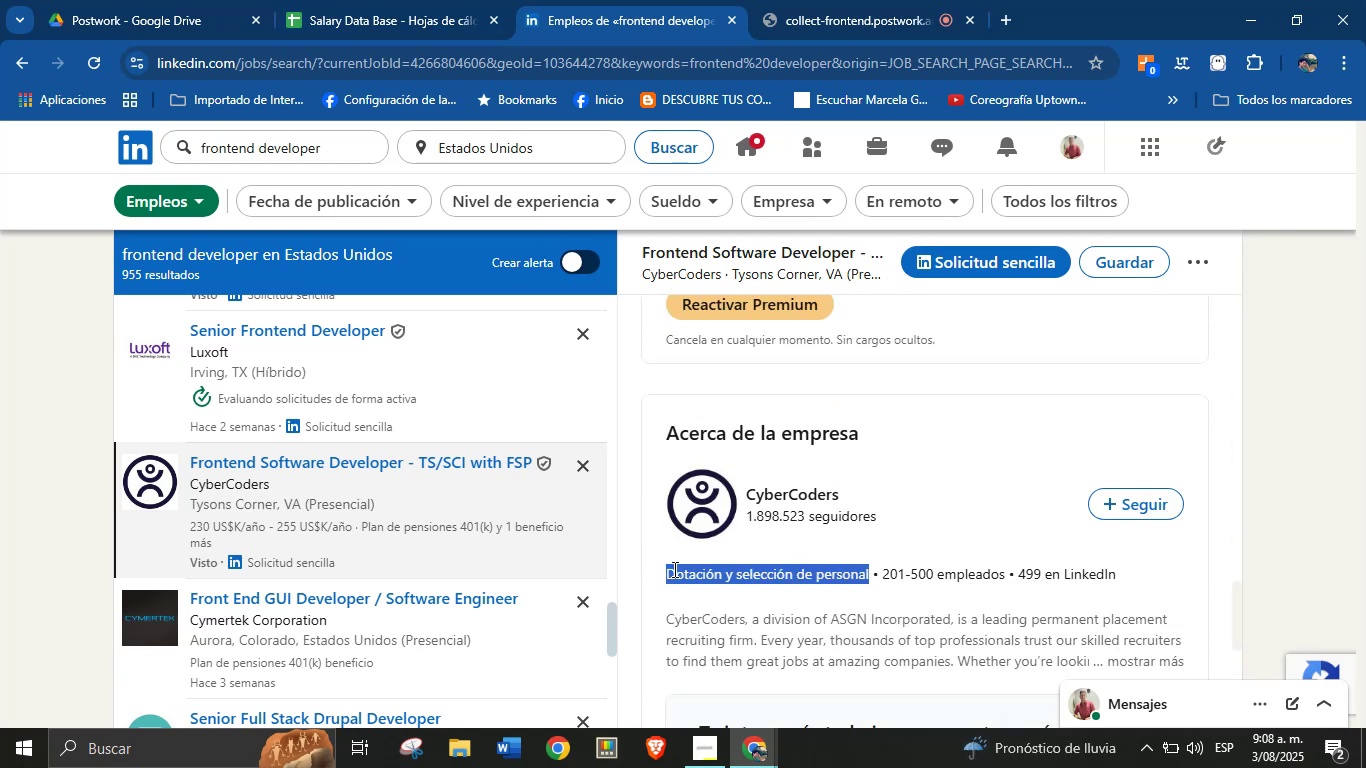 
key(Alt+Control+C)
 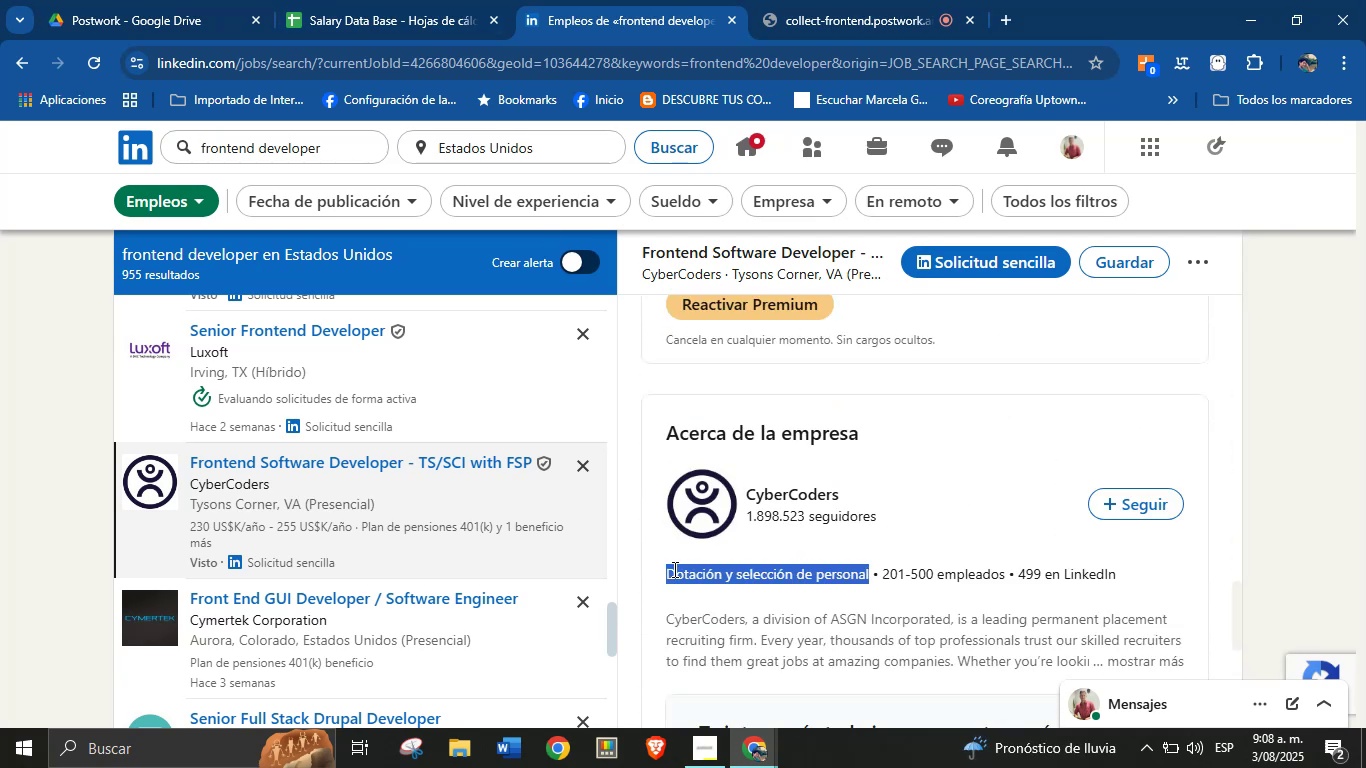 
key(Alt+Control+ControlLeft)
 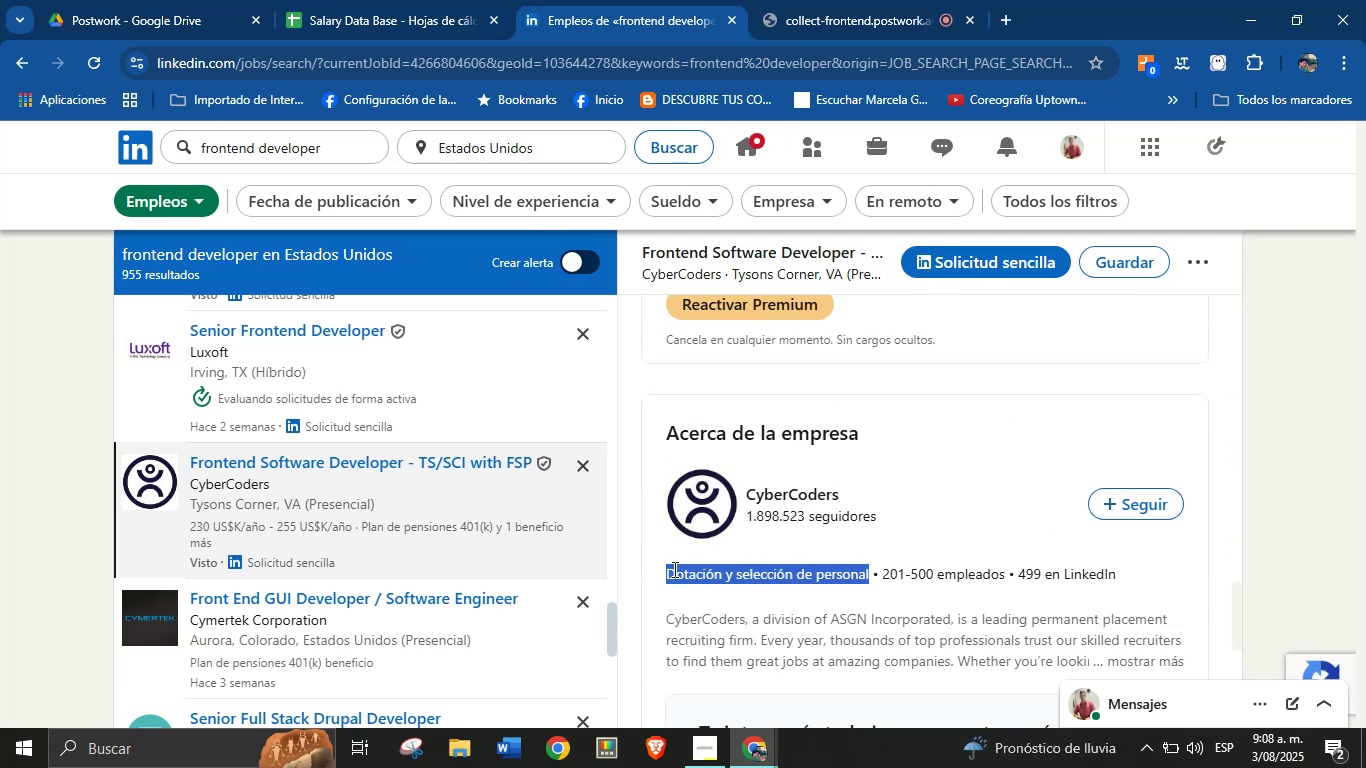 
left_click([393, 0])
 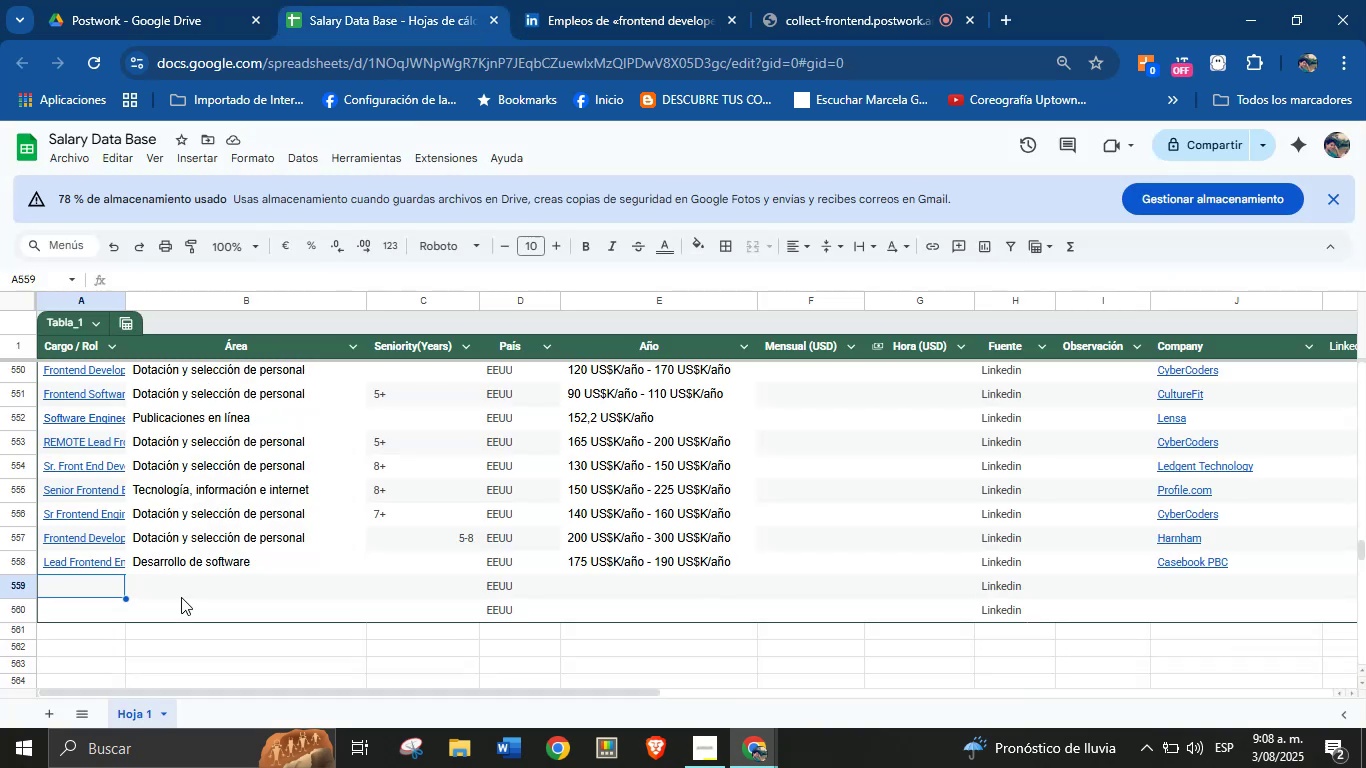 
key(Meta+MetaLeft)
 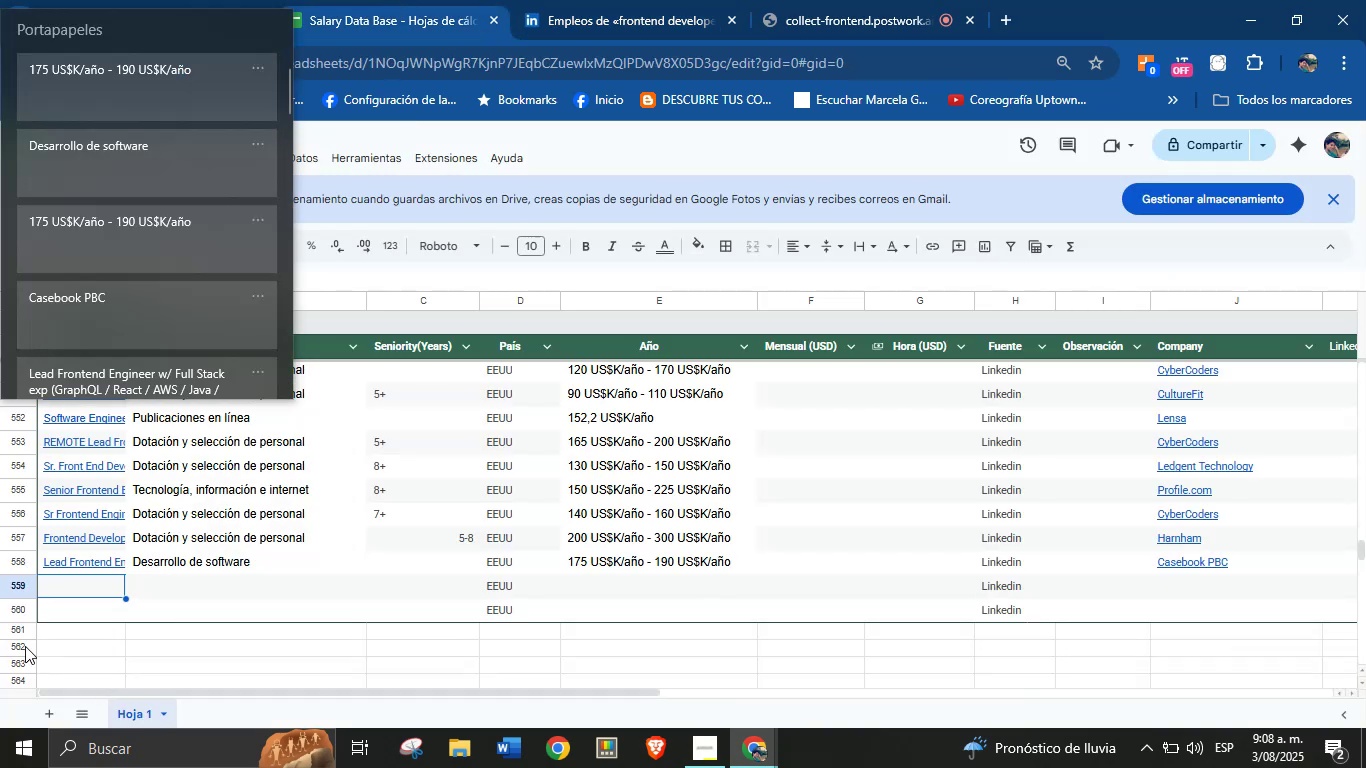 
key(Meta+MetaLeft)
 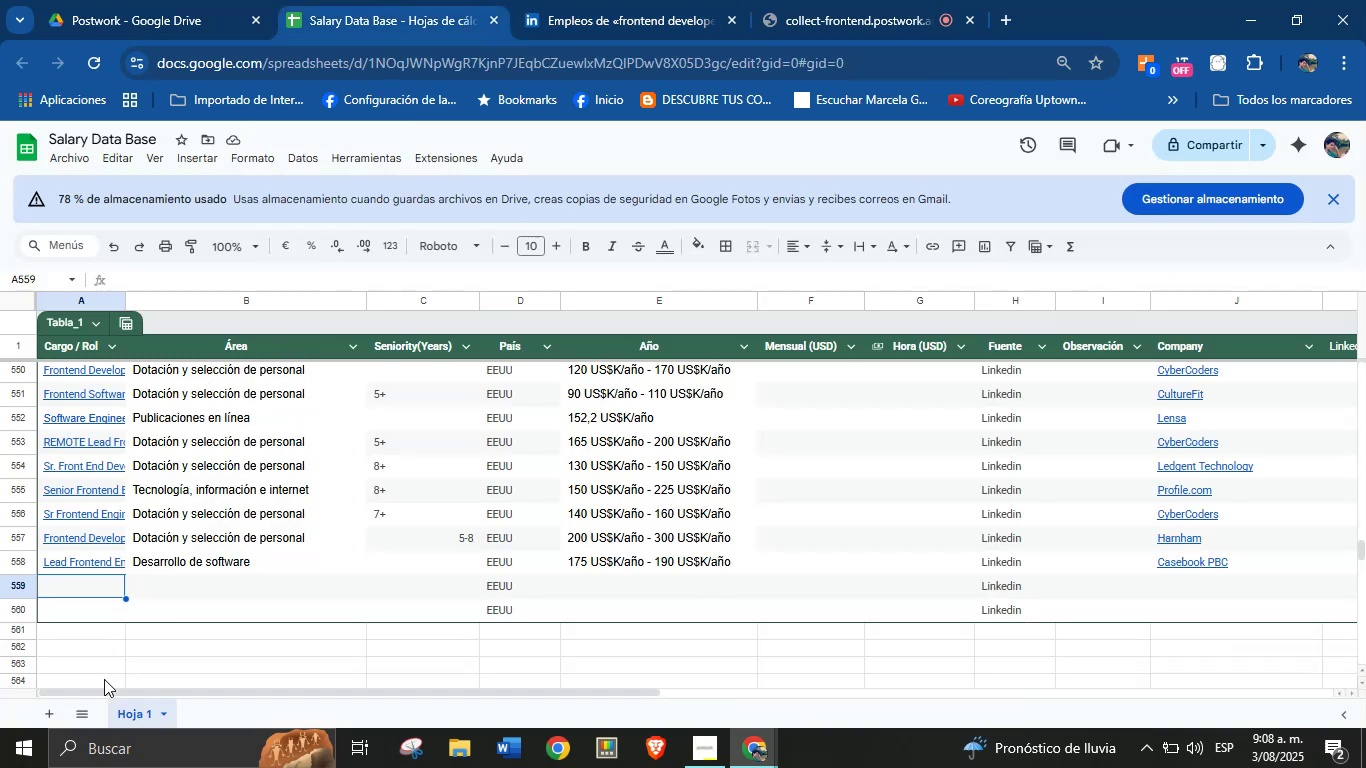 
key(Meta+V)
 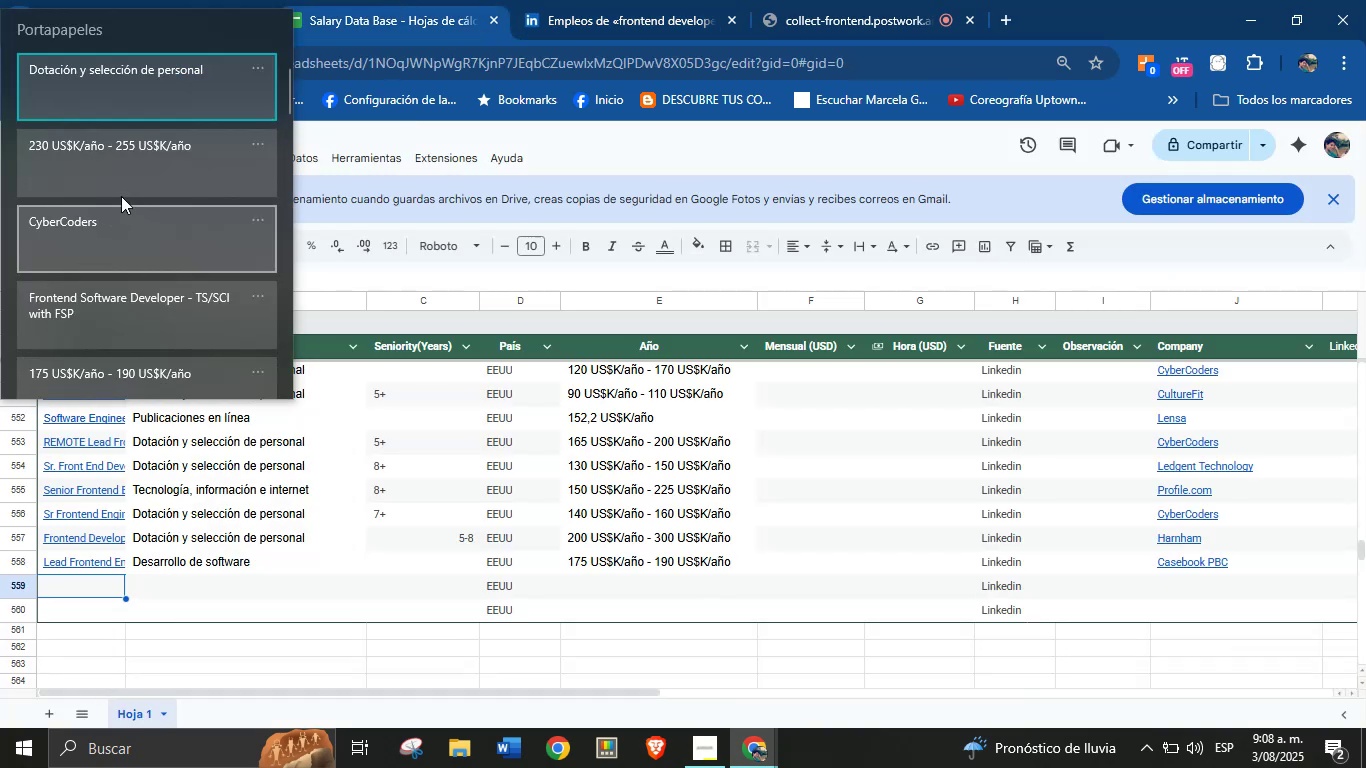 
left_click([121, 309])
 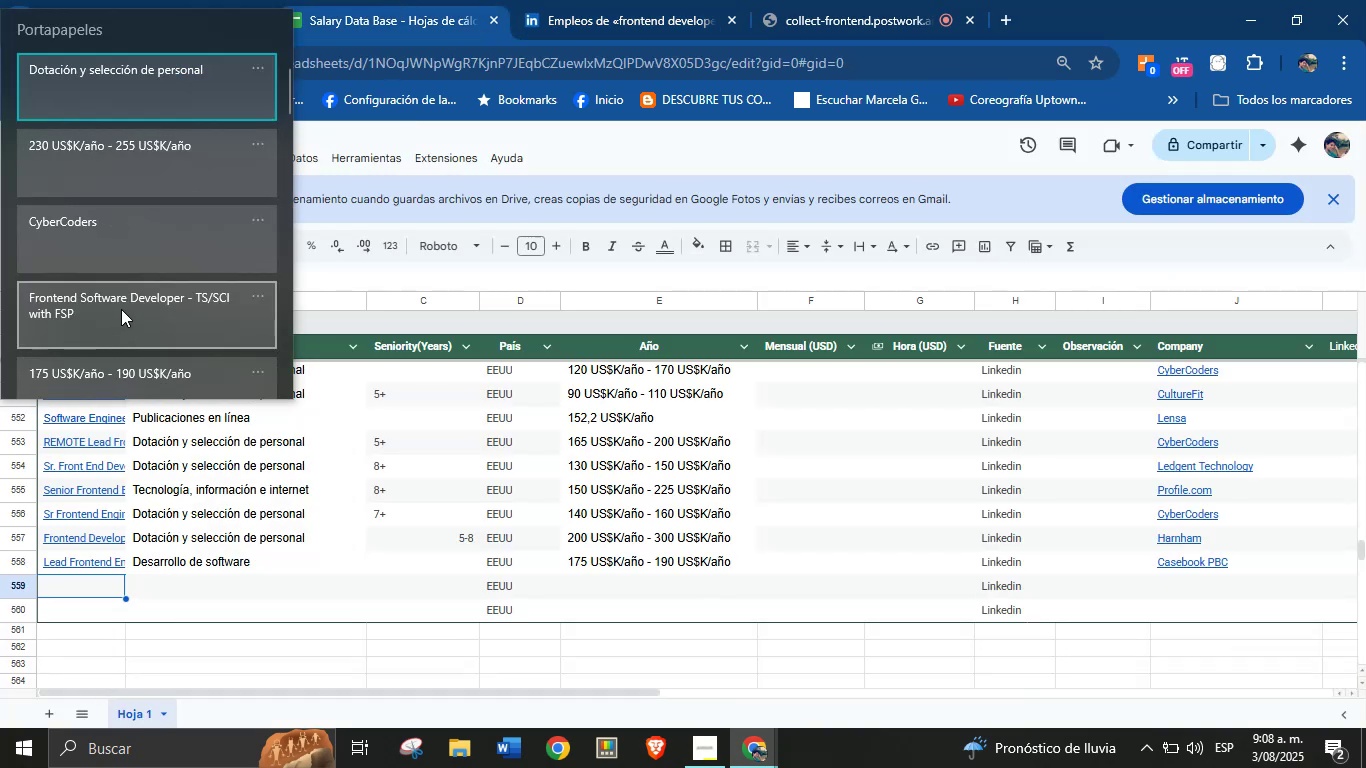 
key(Control+ControlLeft)
 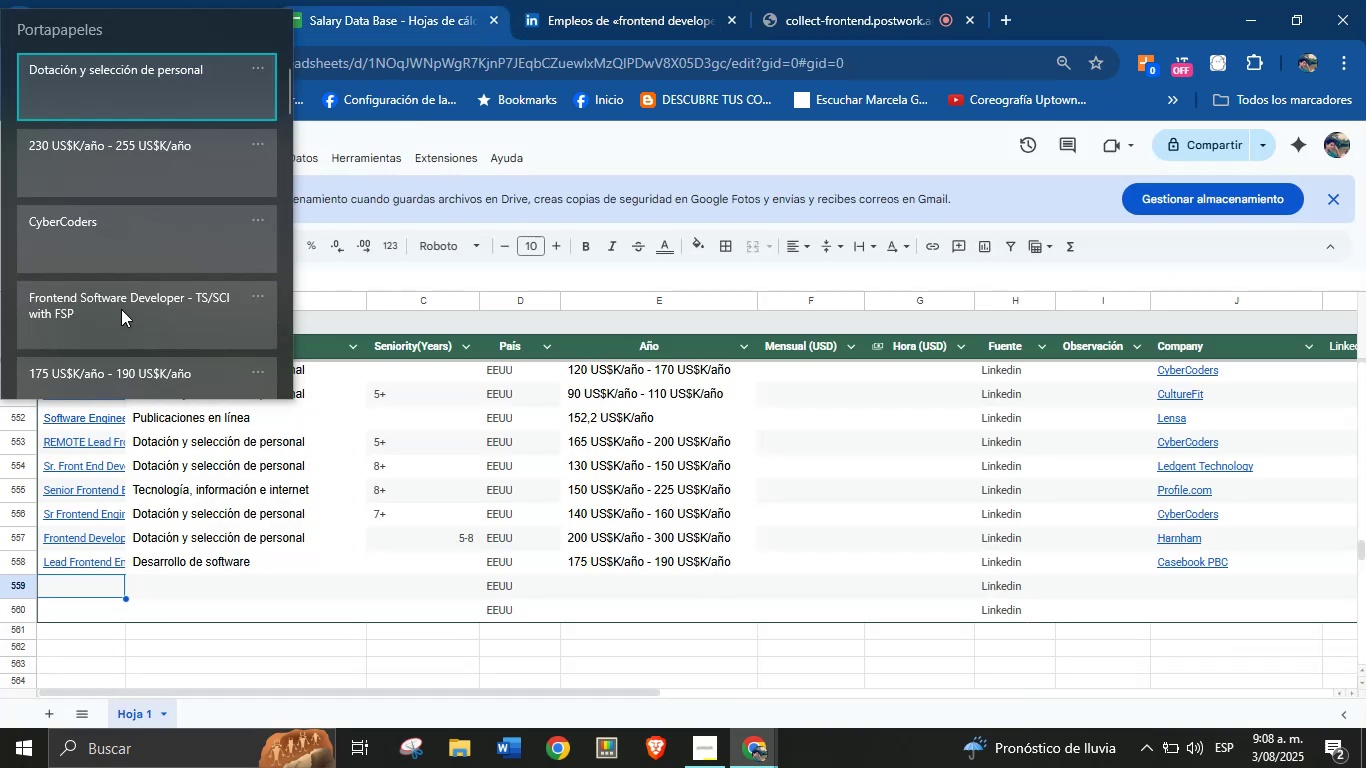 
key(Control+V)
 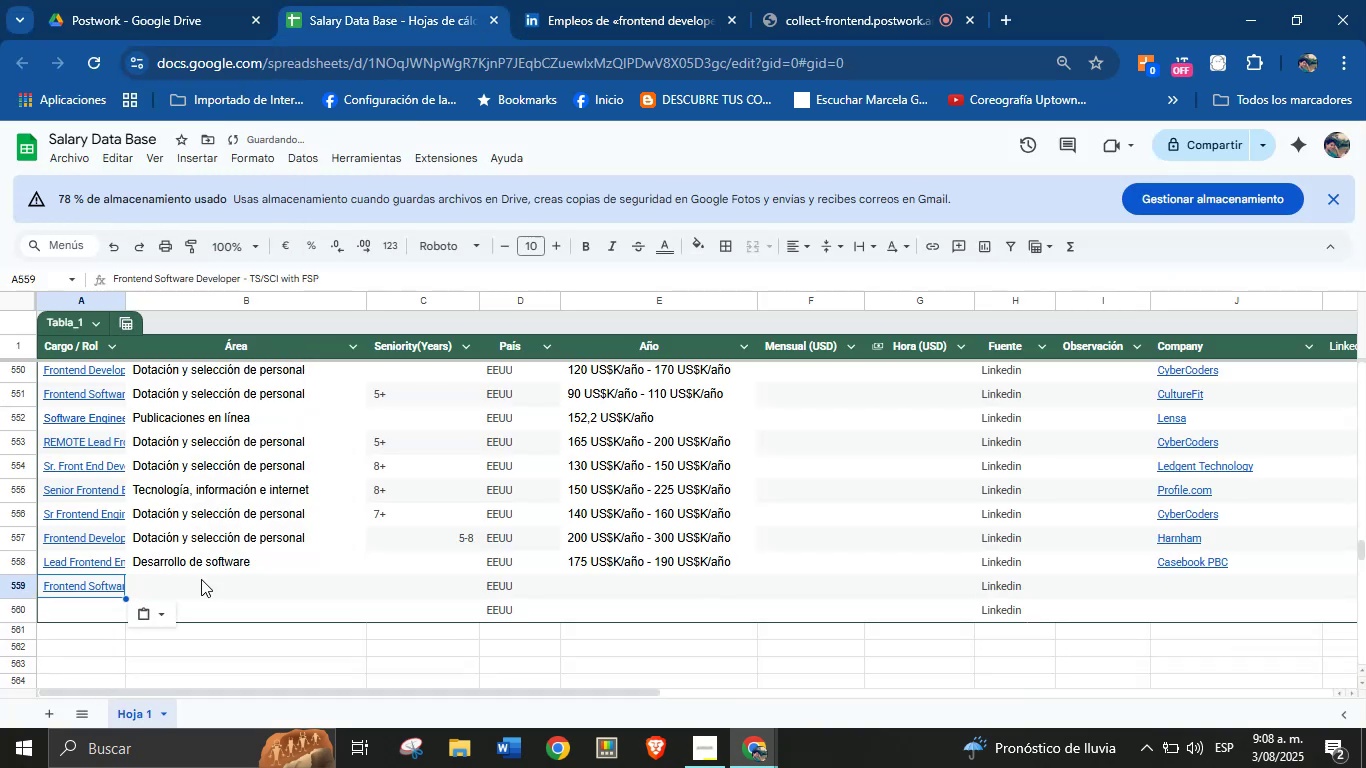 
left_click([204, 581])
 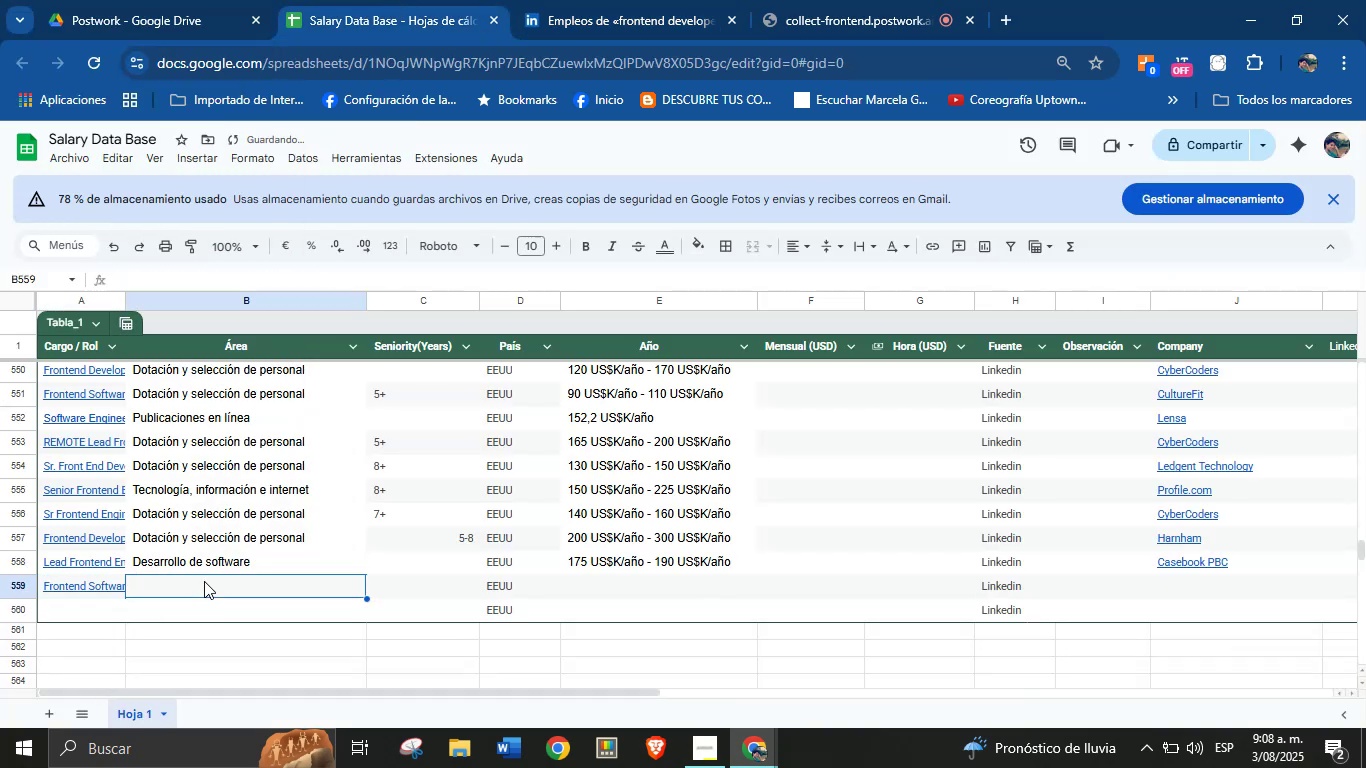 
key(Meta+MetaLeft)
 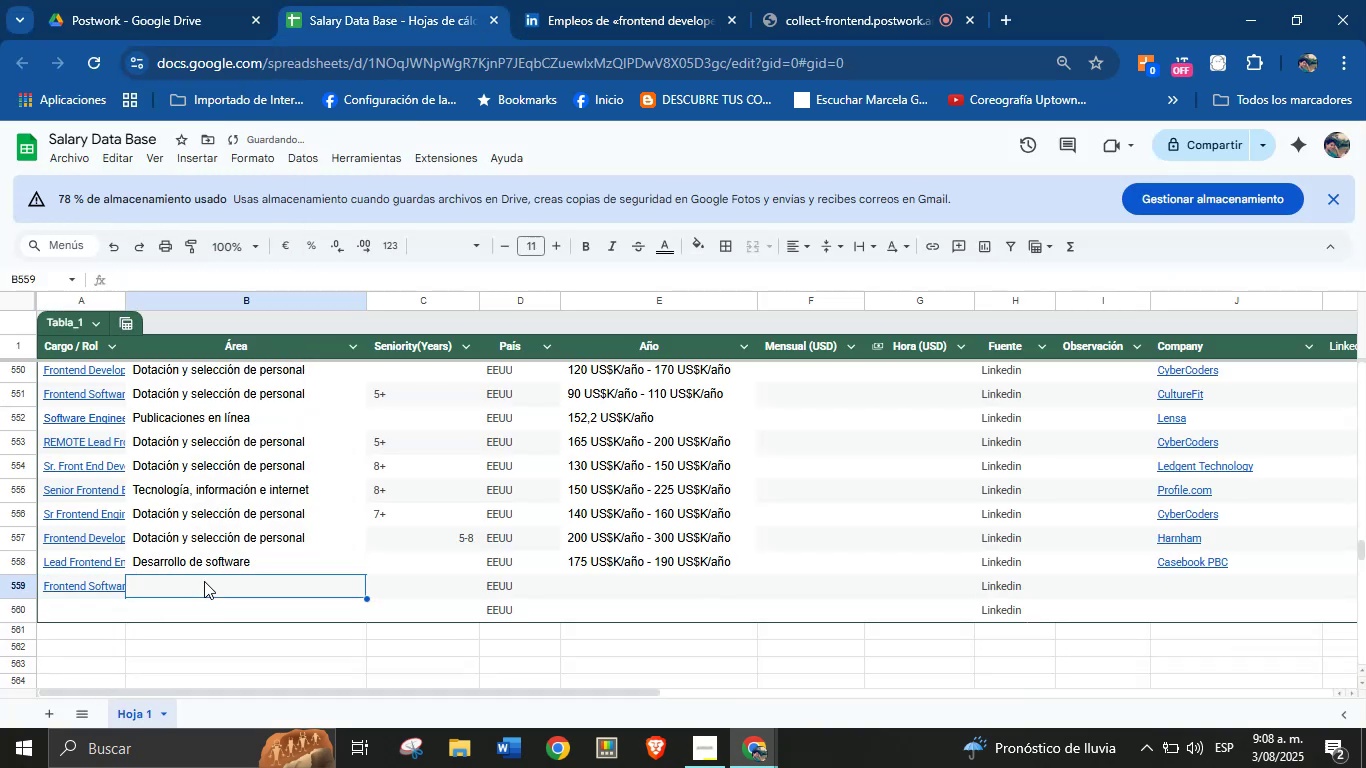 
key(Meta+MetaLeft)
 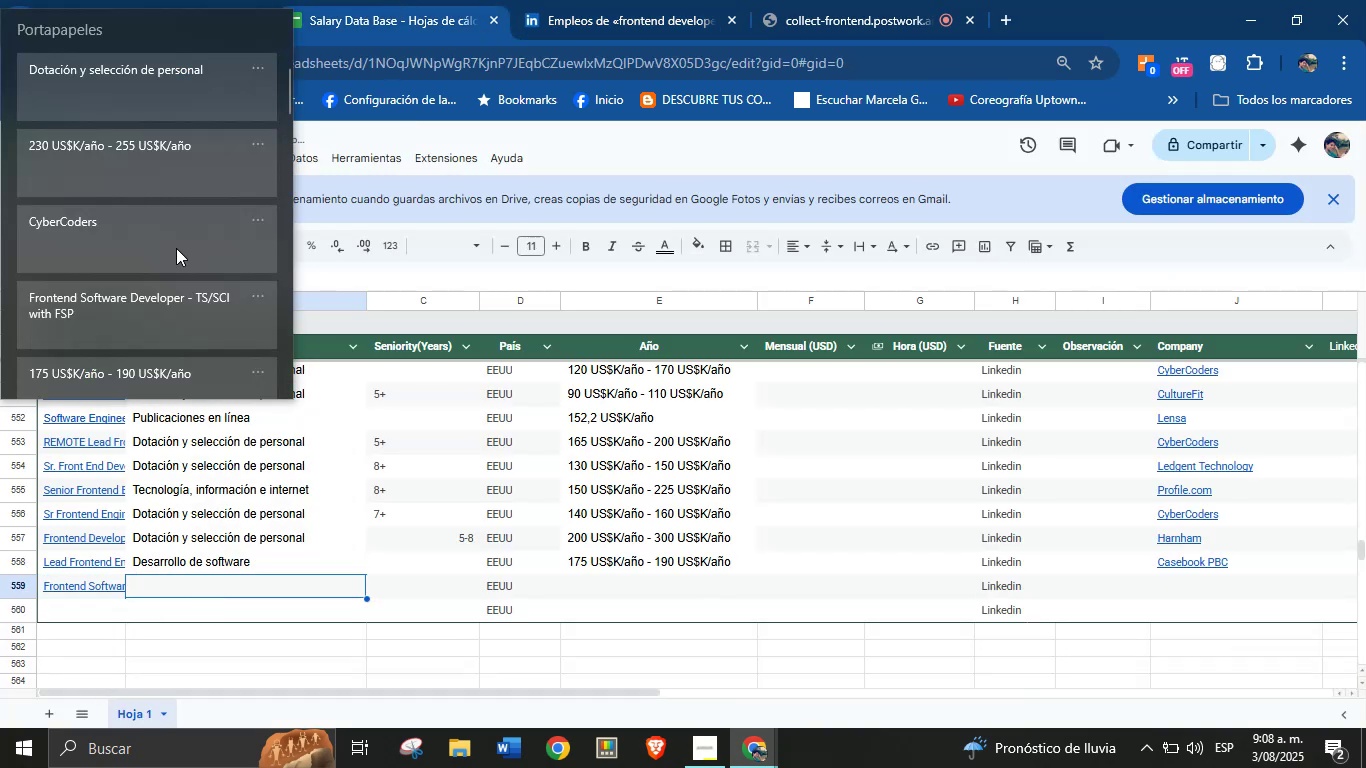 
key(Meta+V)
 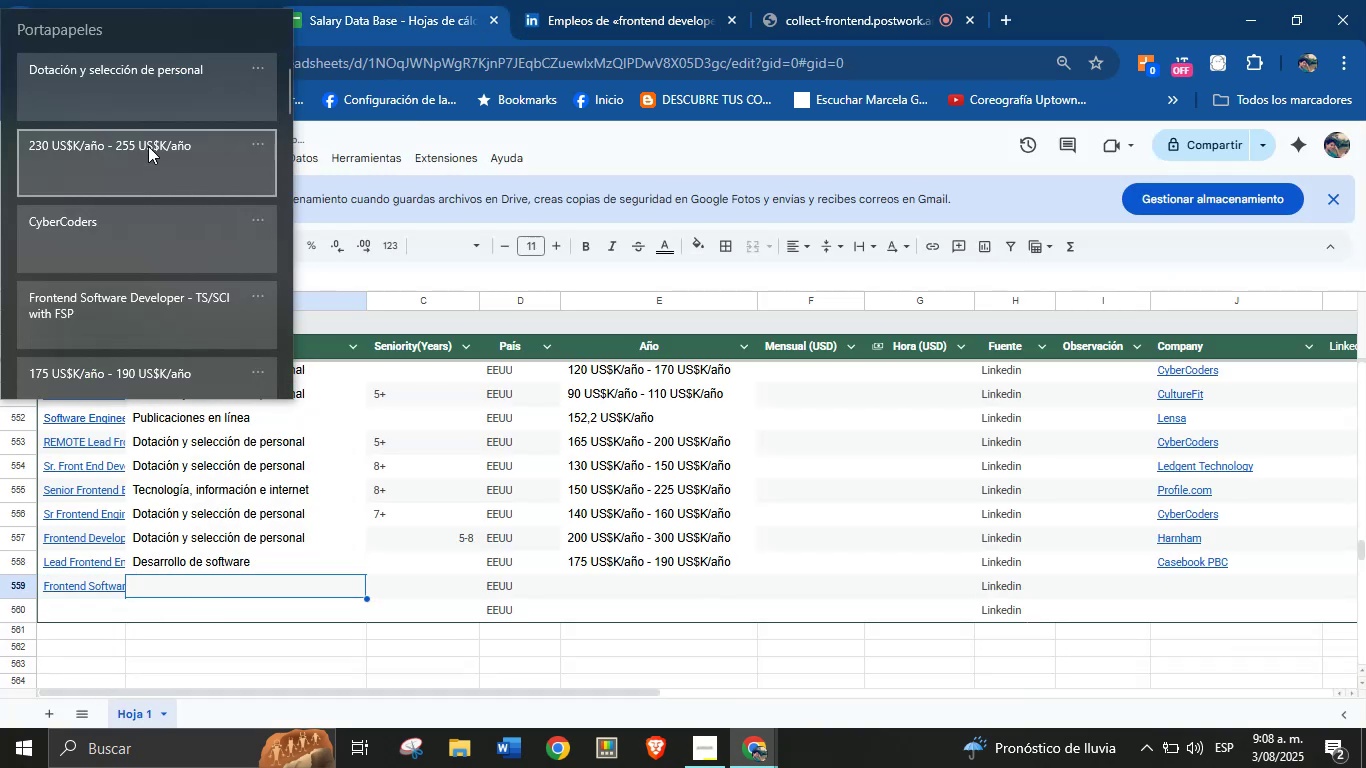 
left_click([147, 98])
 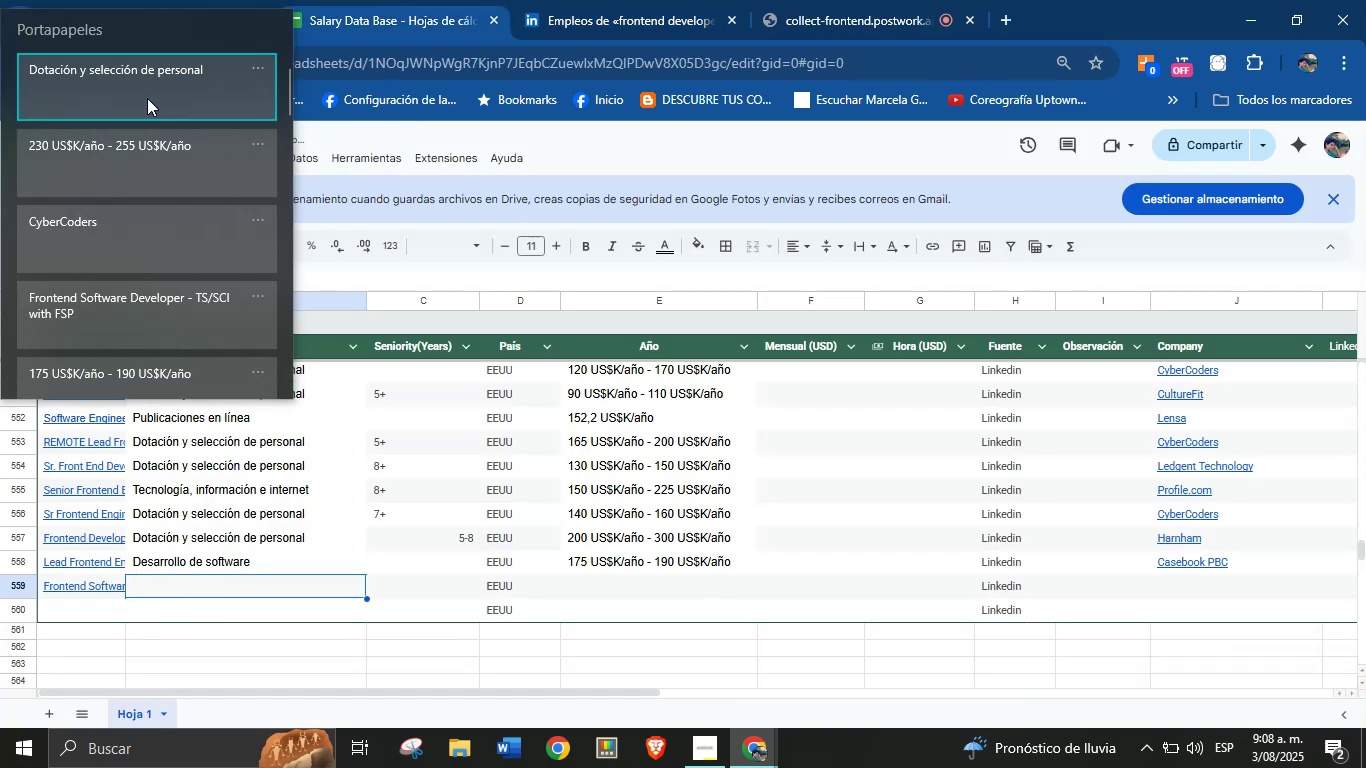 
key(Control+ControlLeft)
 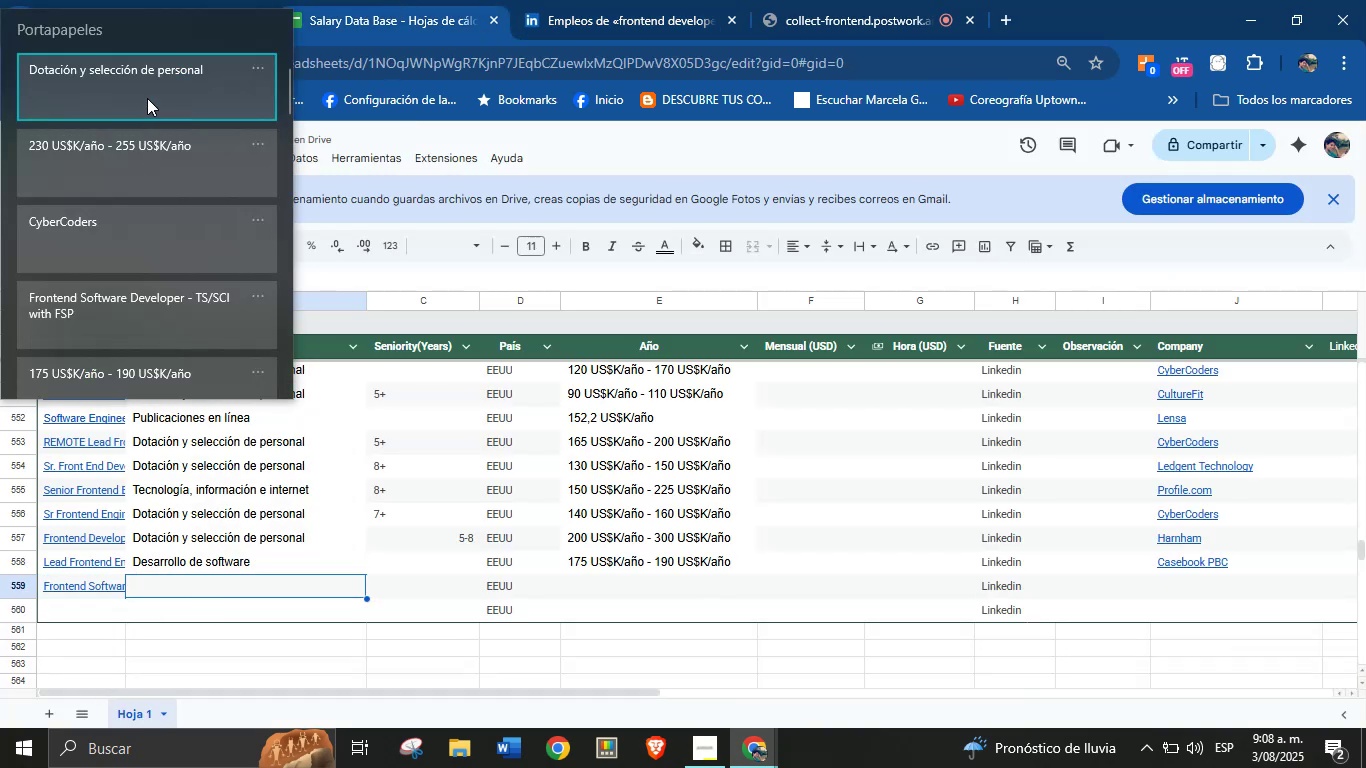 
key(Control+V)
 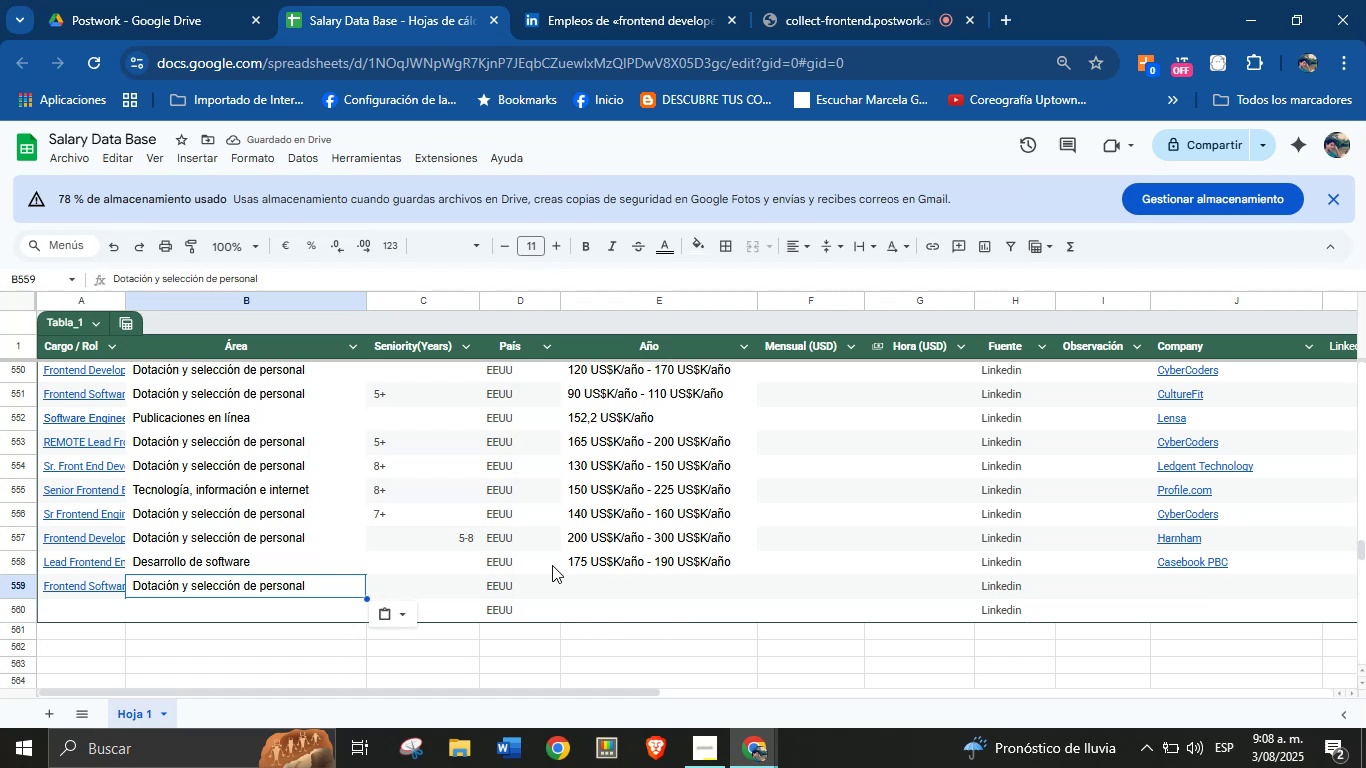 
wait(10.24)
 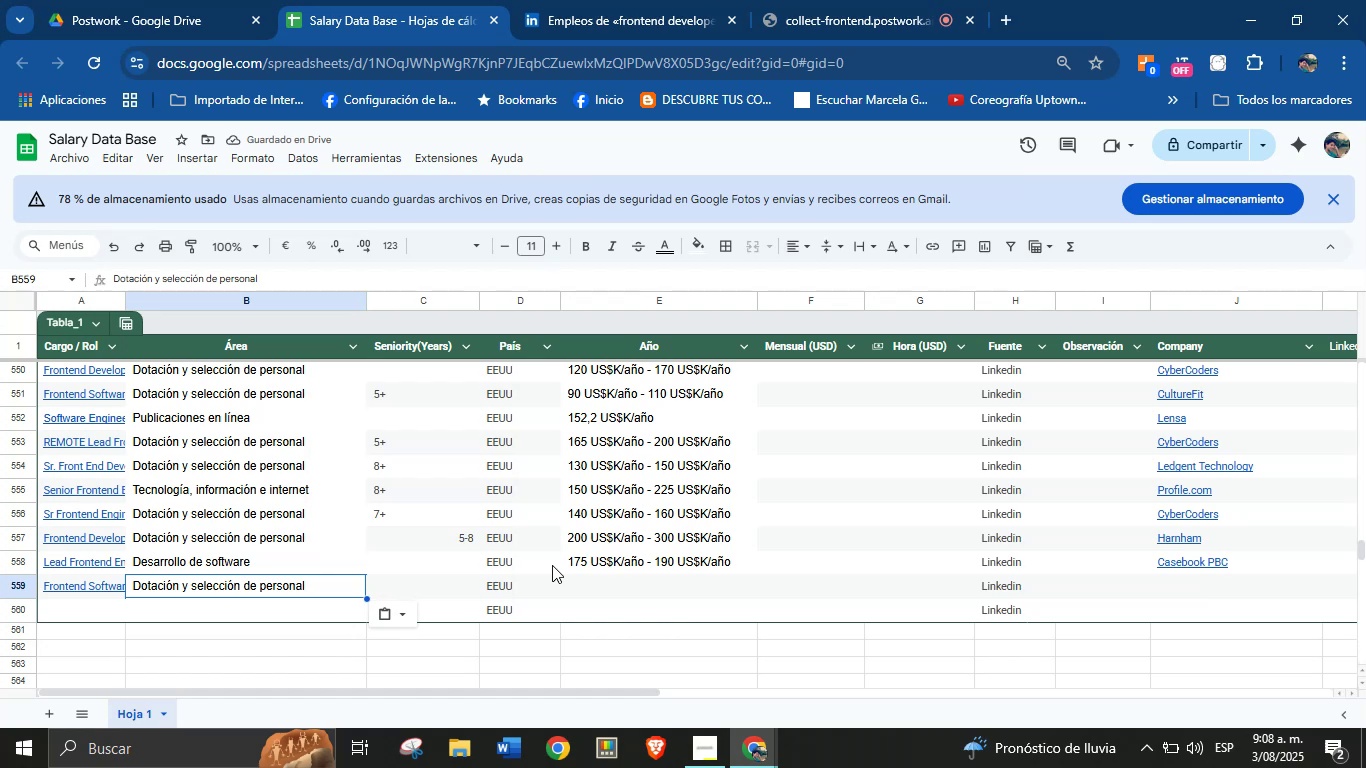 
left_click([599, 580])
 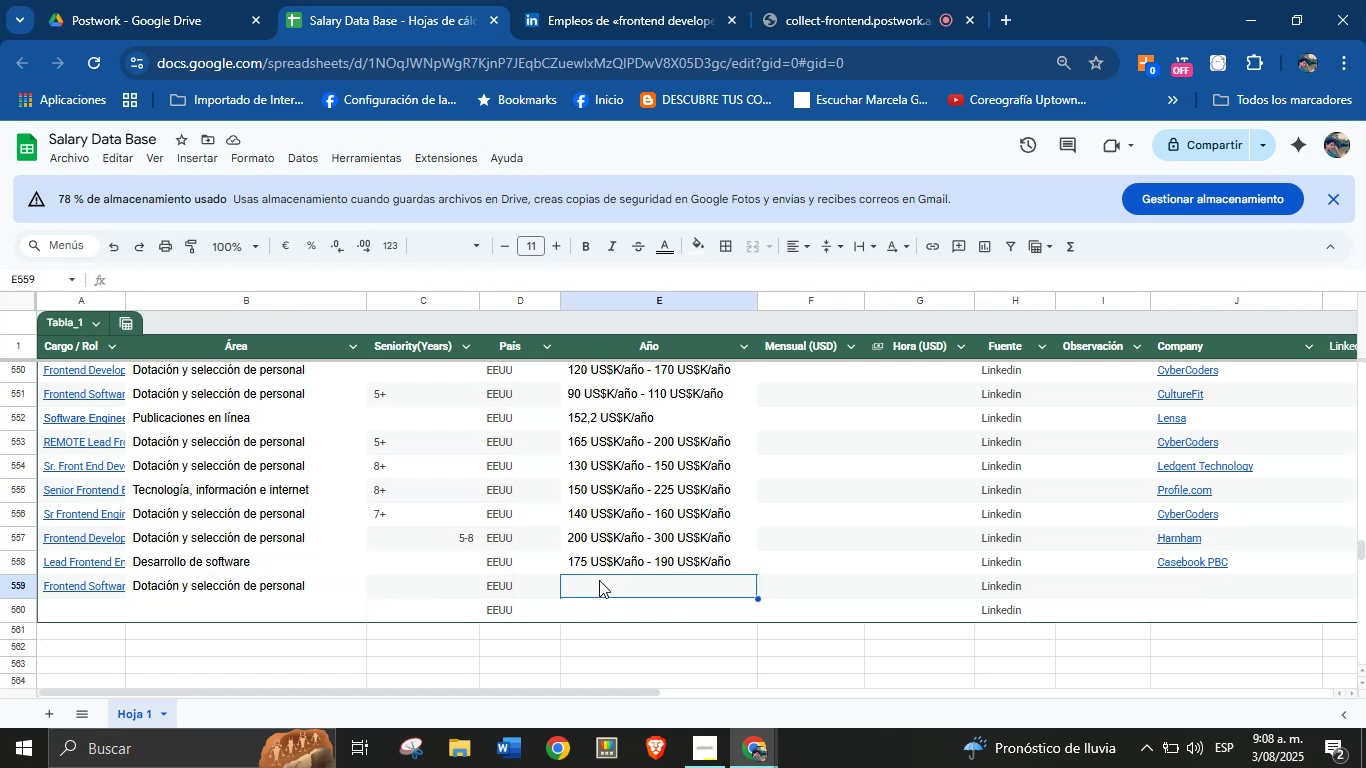 
key(Meta+MetaLeft)
 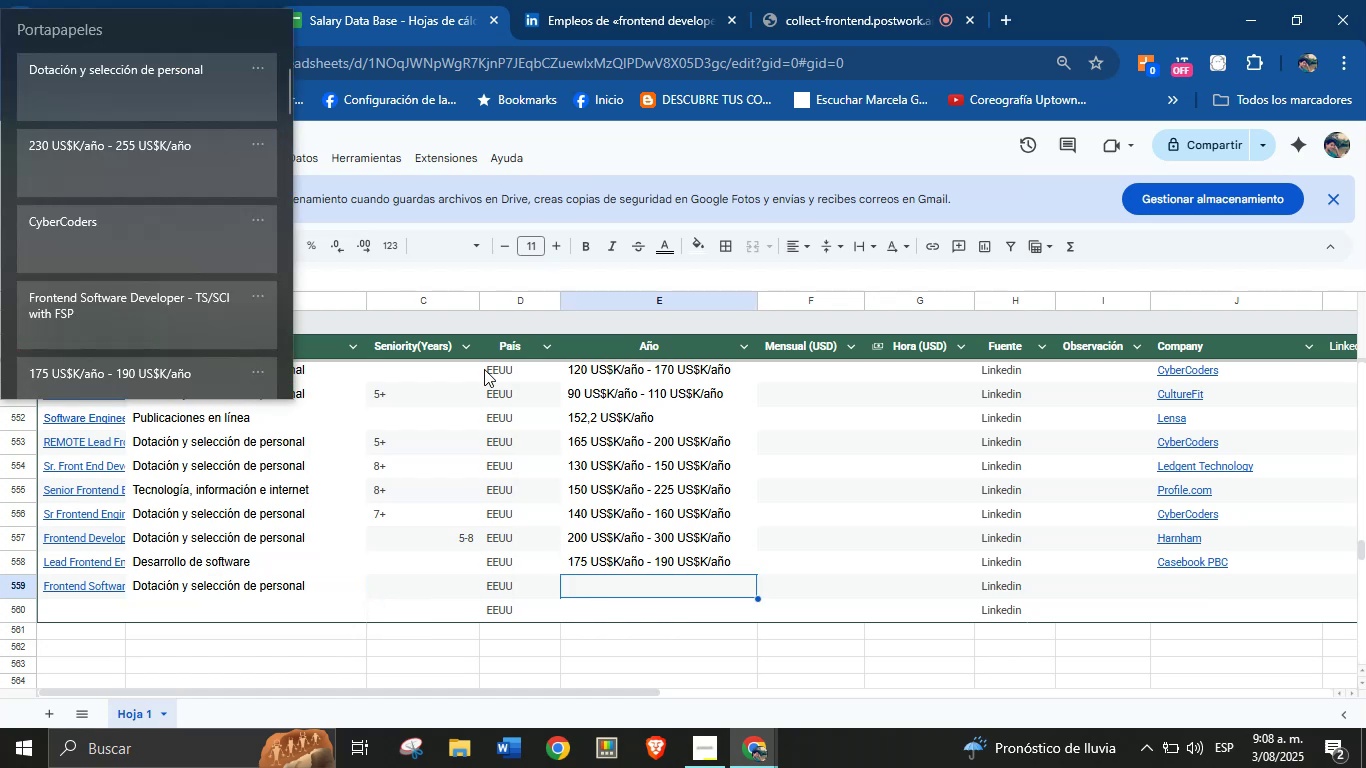 
key(Meta+MetaLeft)
 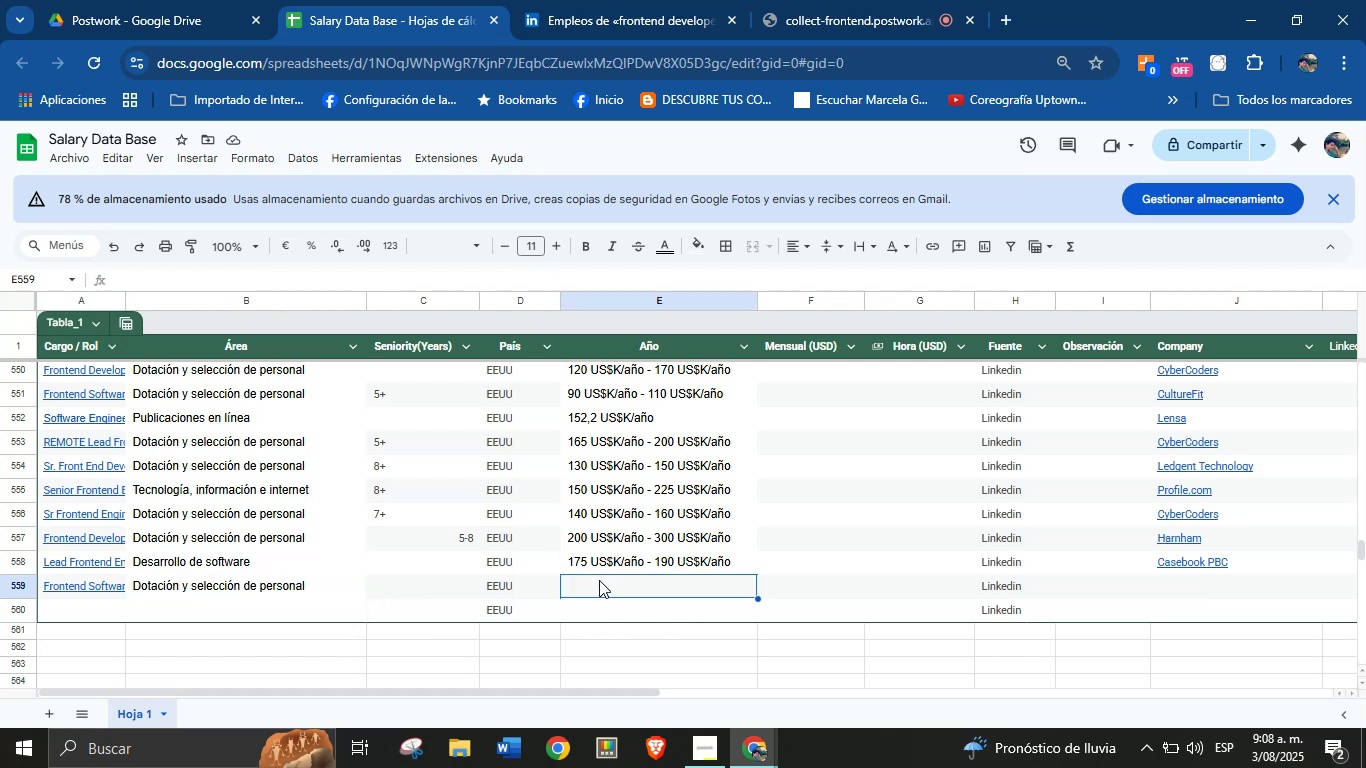 
key(Meta+V)
 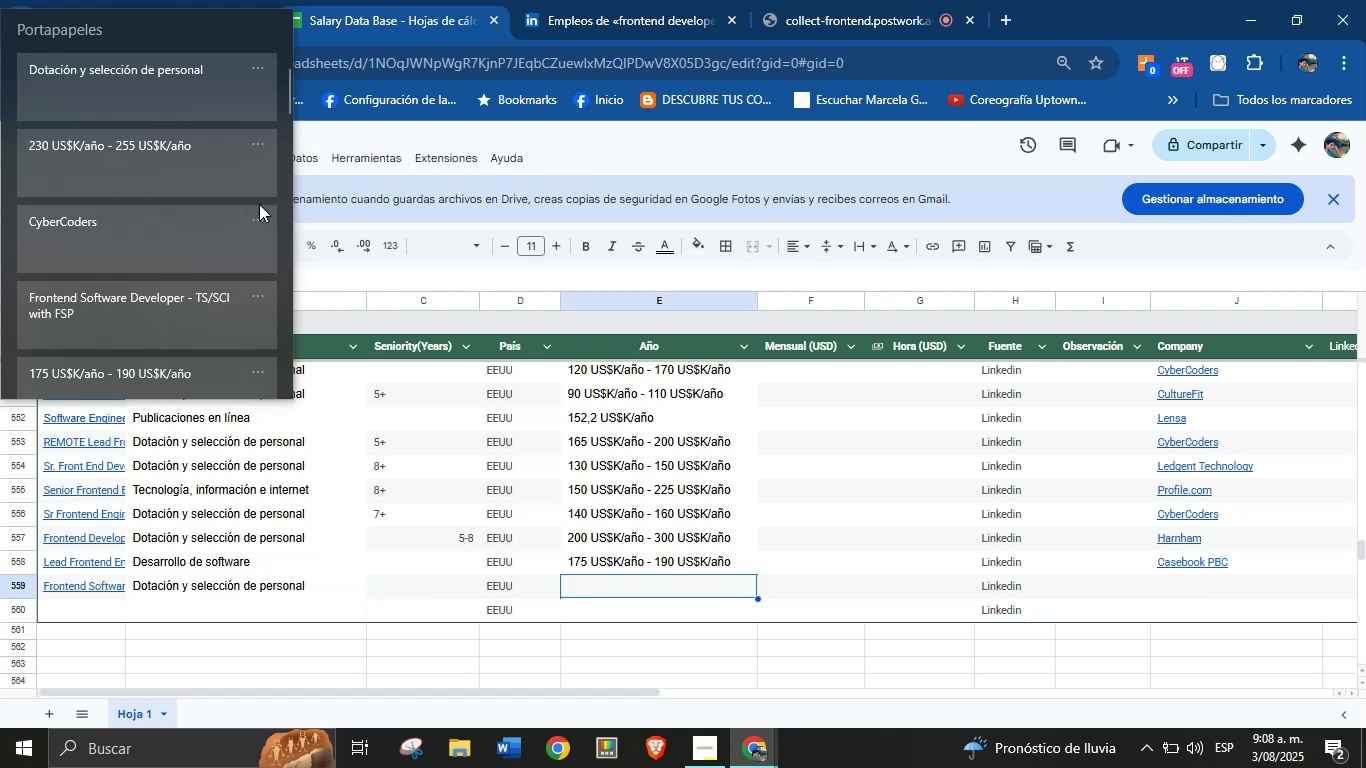 
left_click([172, 166])
 